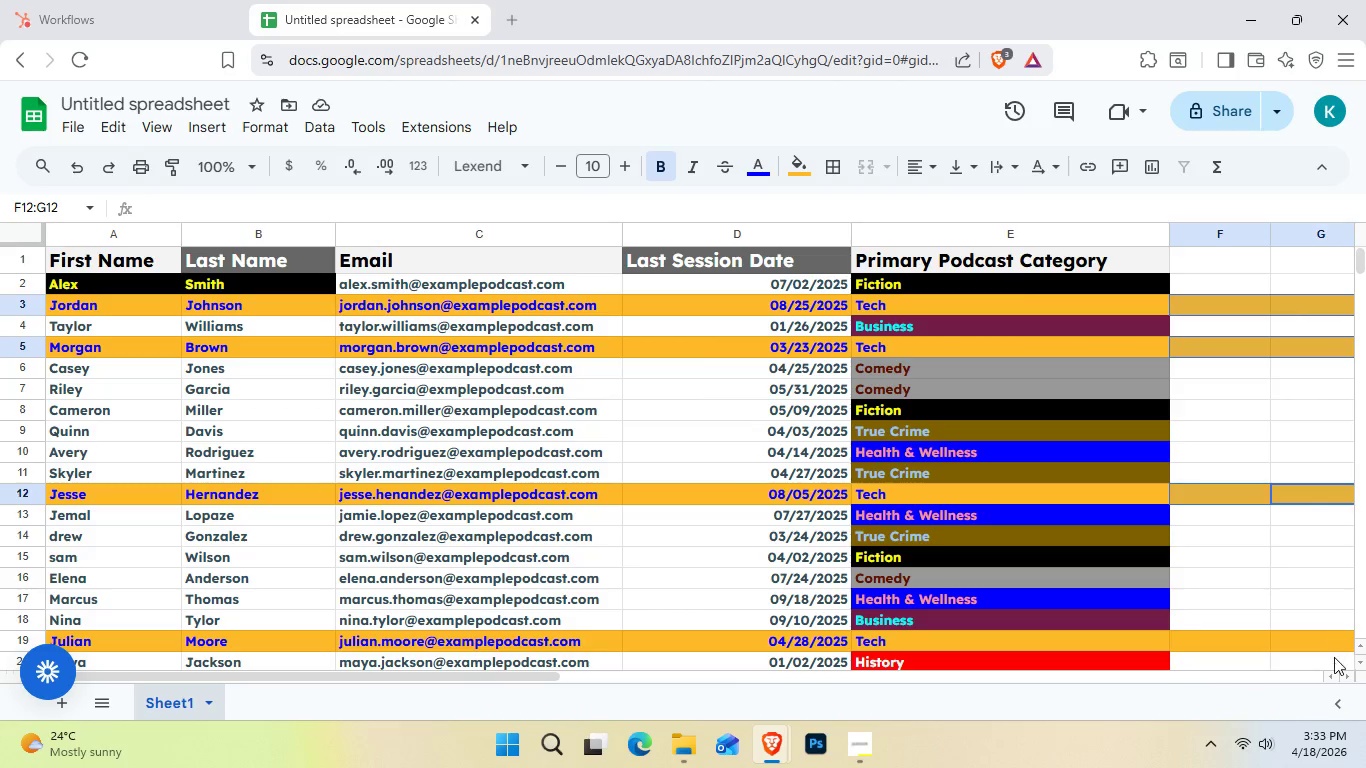 
left_click([1319, 638])
 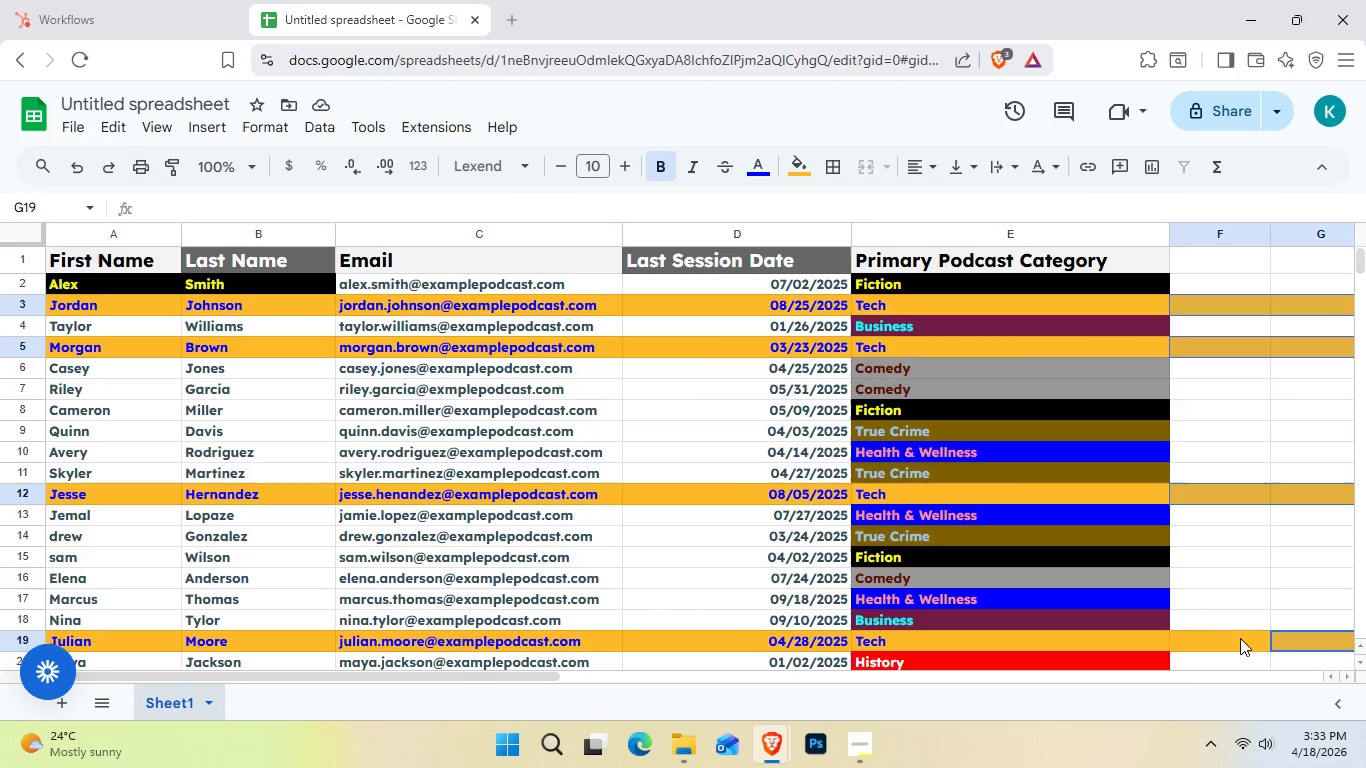 
double_click([1215, 643])
 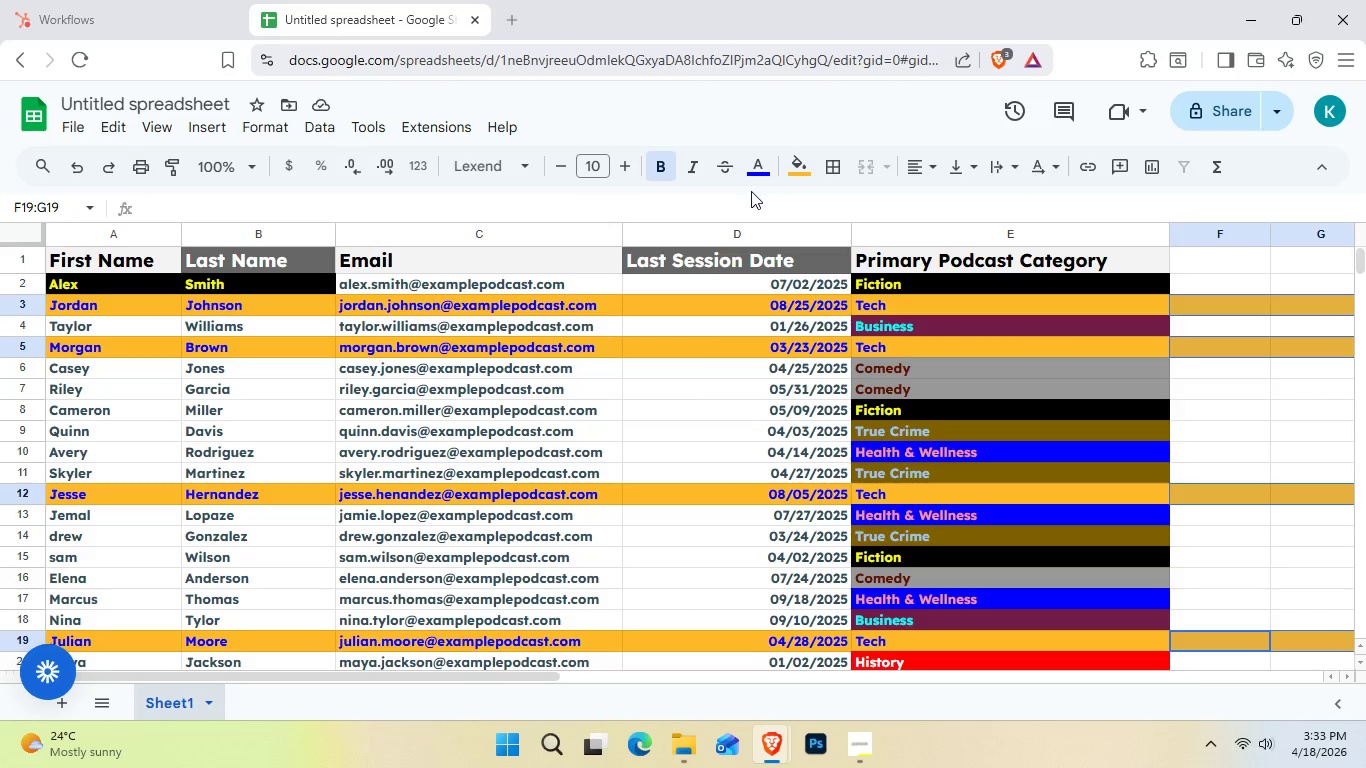 
left_click([752, 166])
 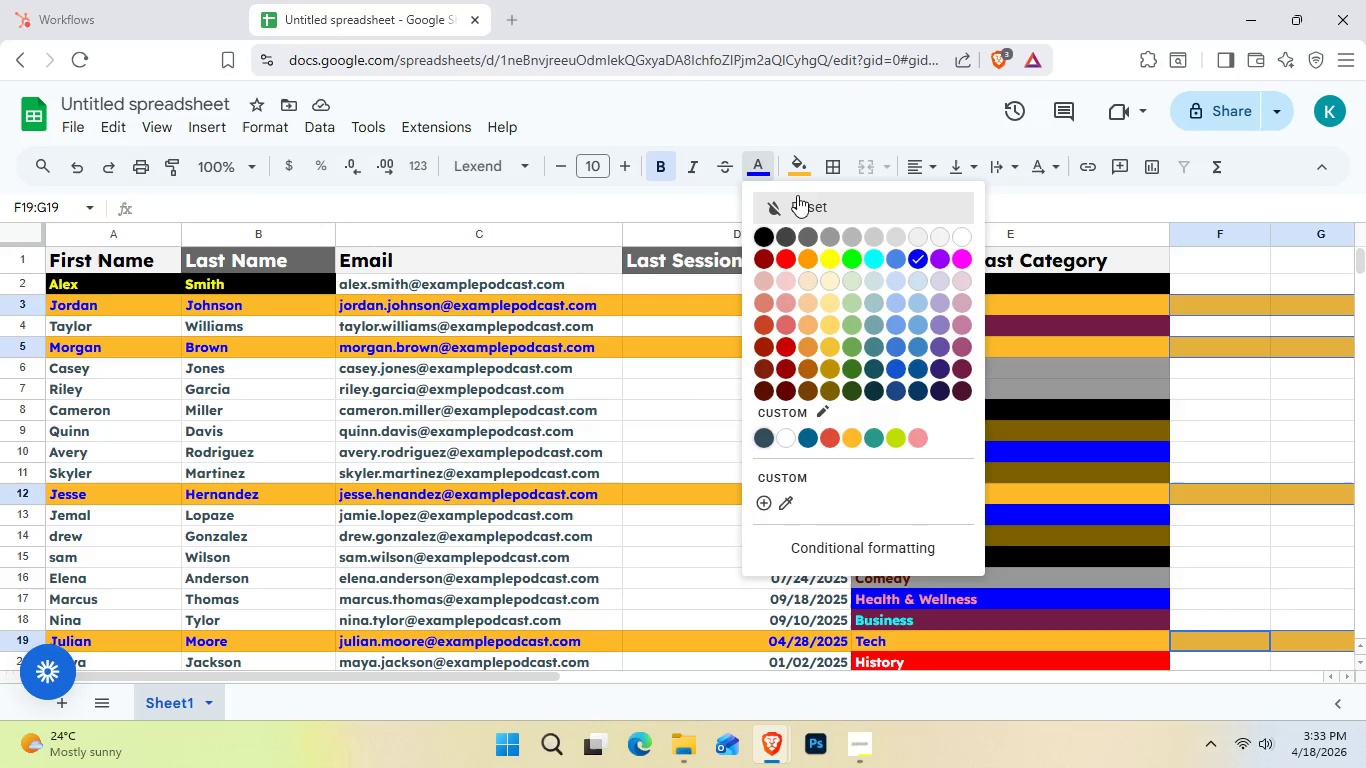 
left_click([798, 205])
 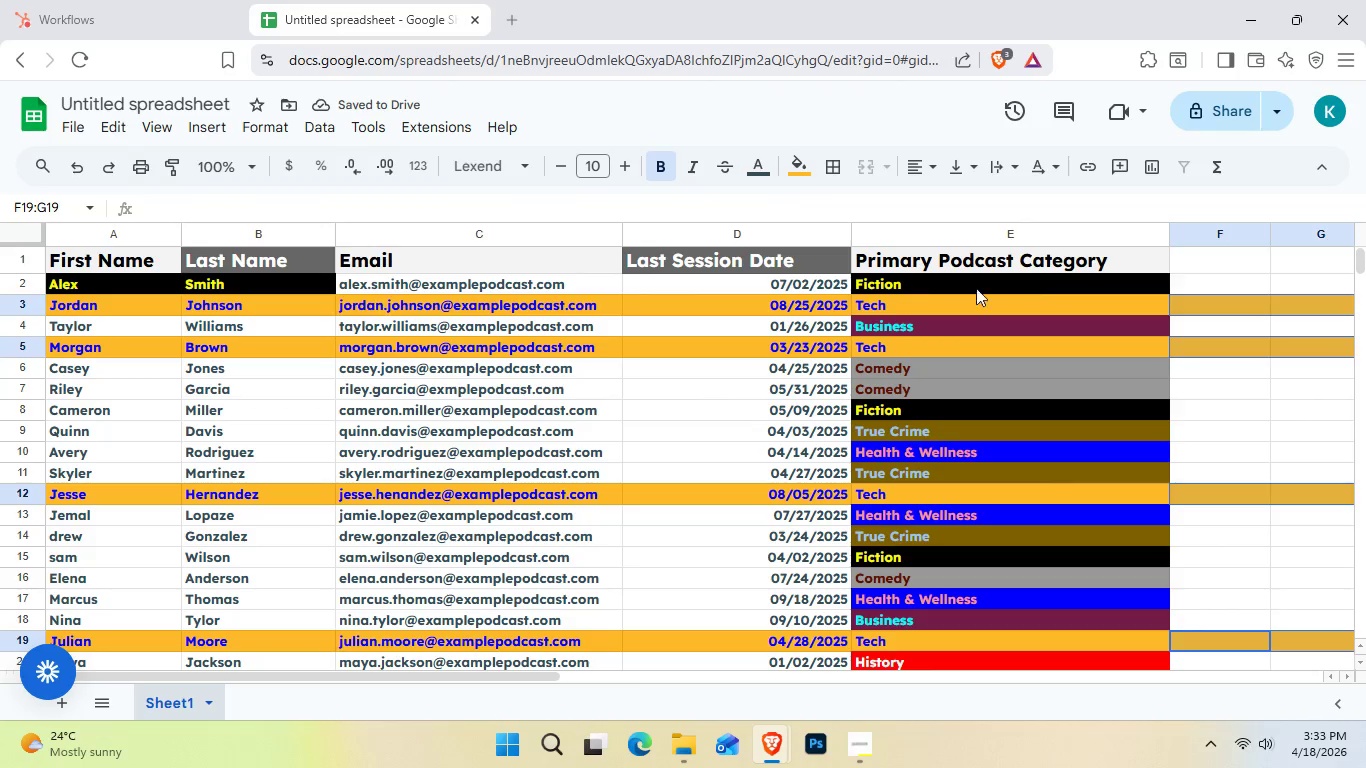 
left_click([798, 176])
 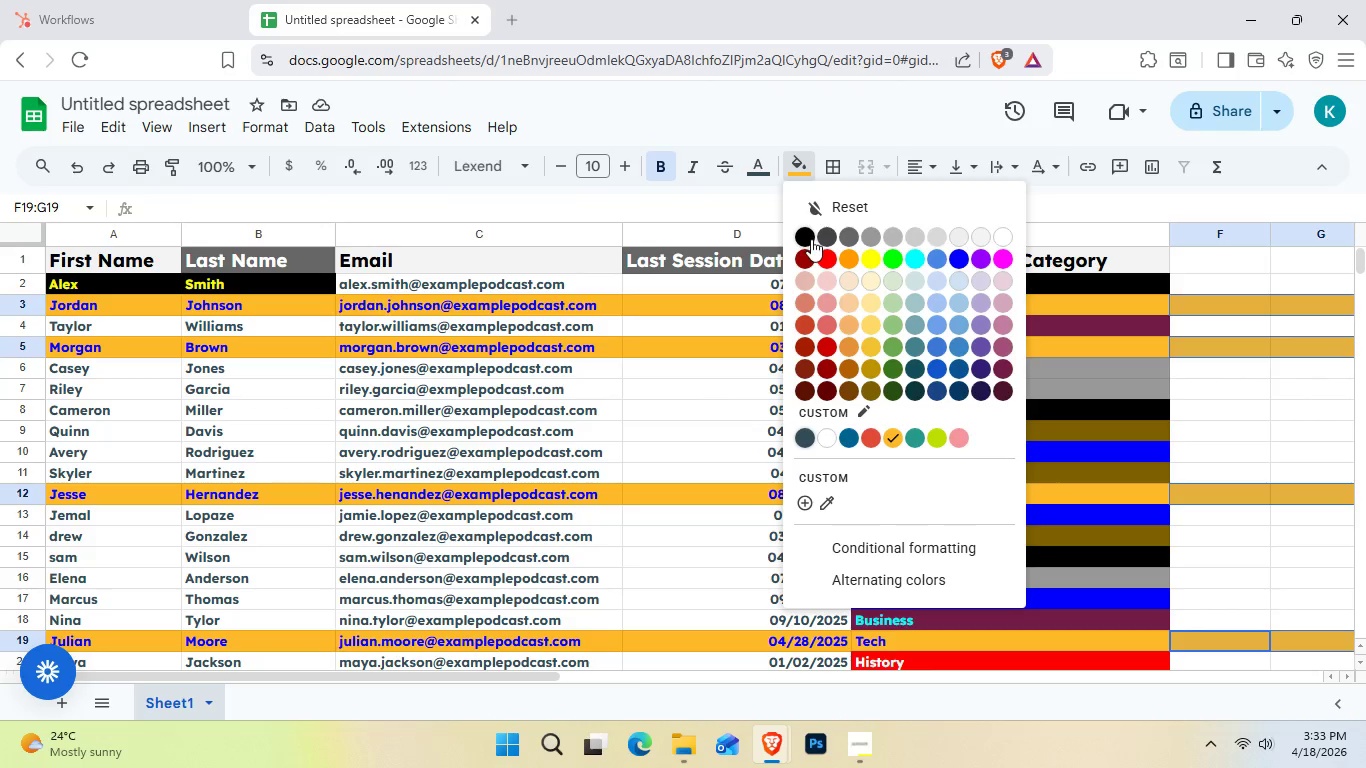 
left_click([811, 239])
 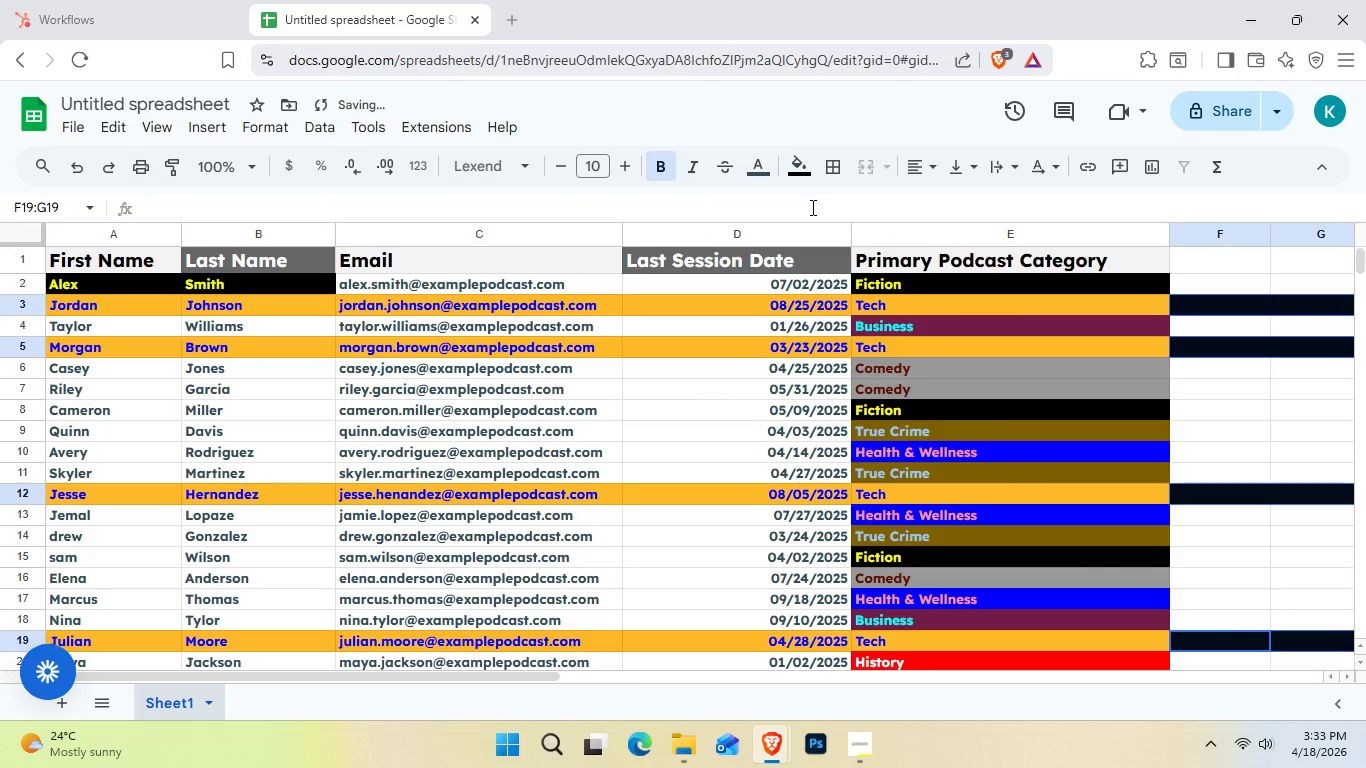 
left_click([799, 168])
 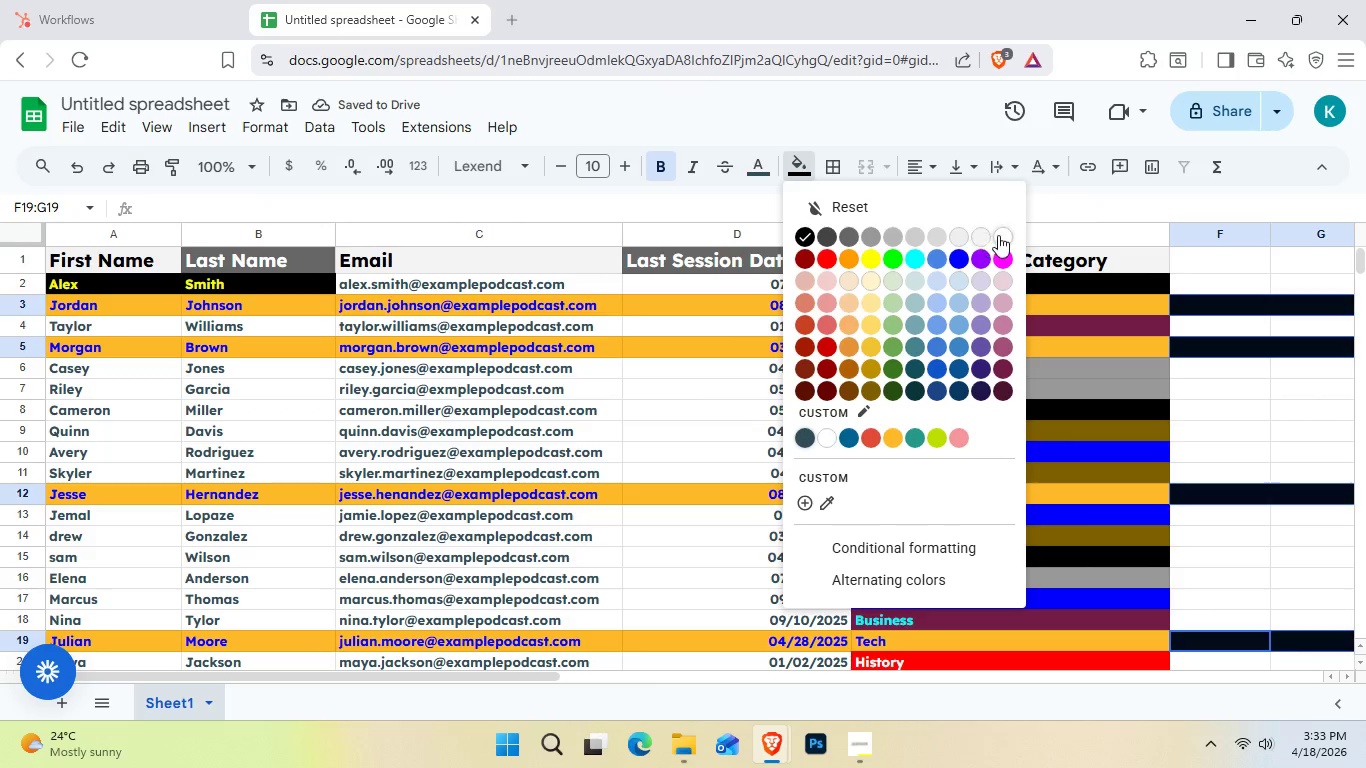 
left_click([999, 234])
 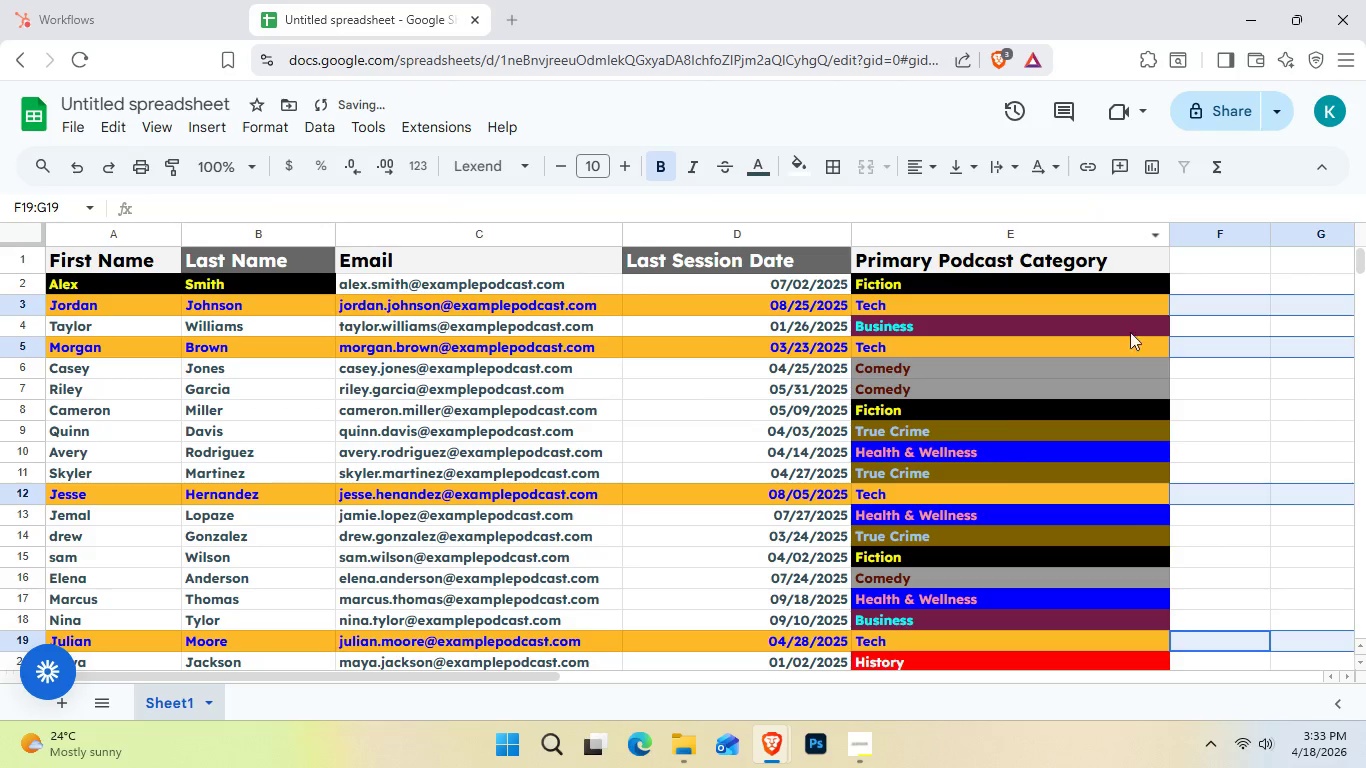 
left_click([1275, 400])
 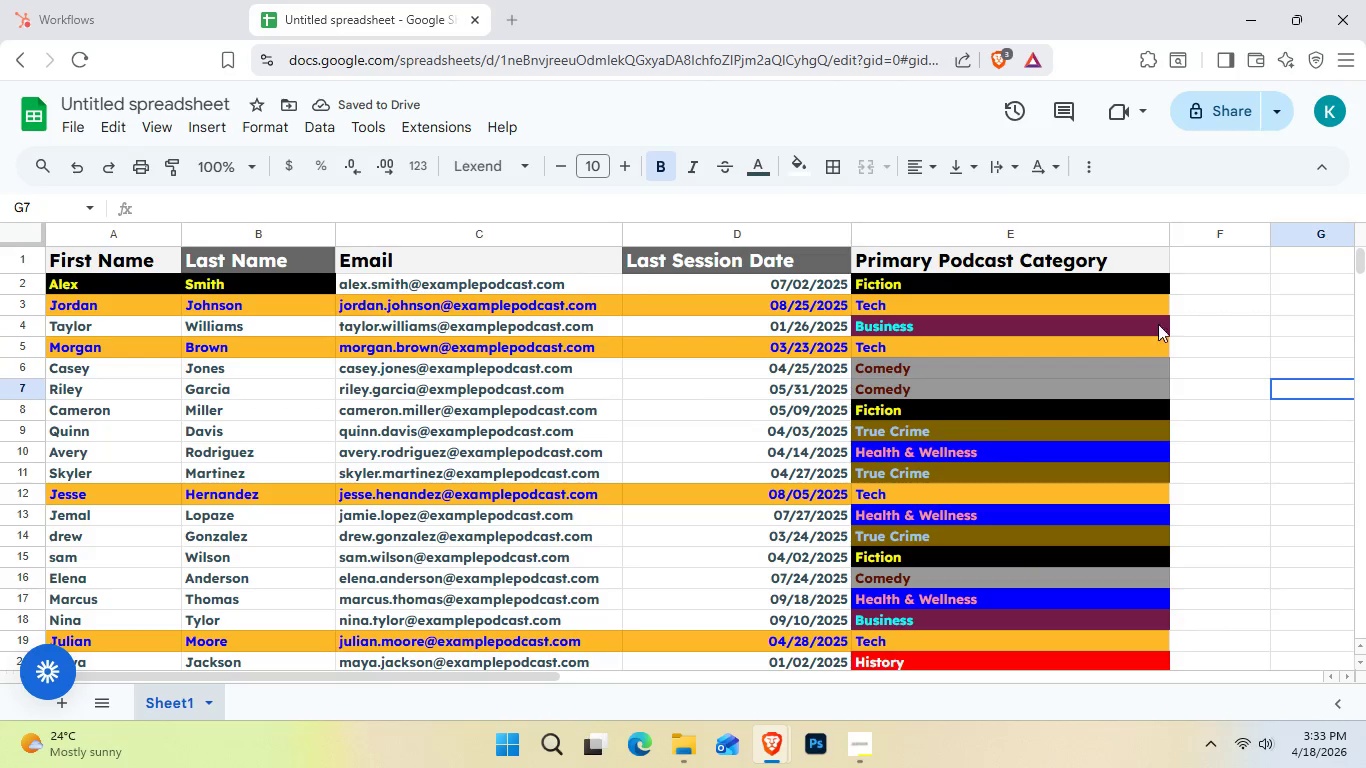 
left_click([1215, 296])
 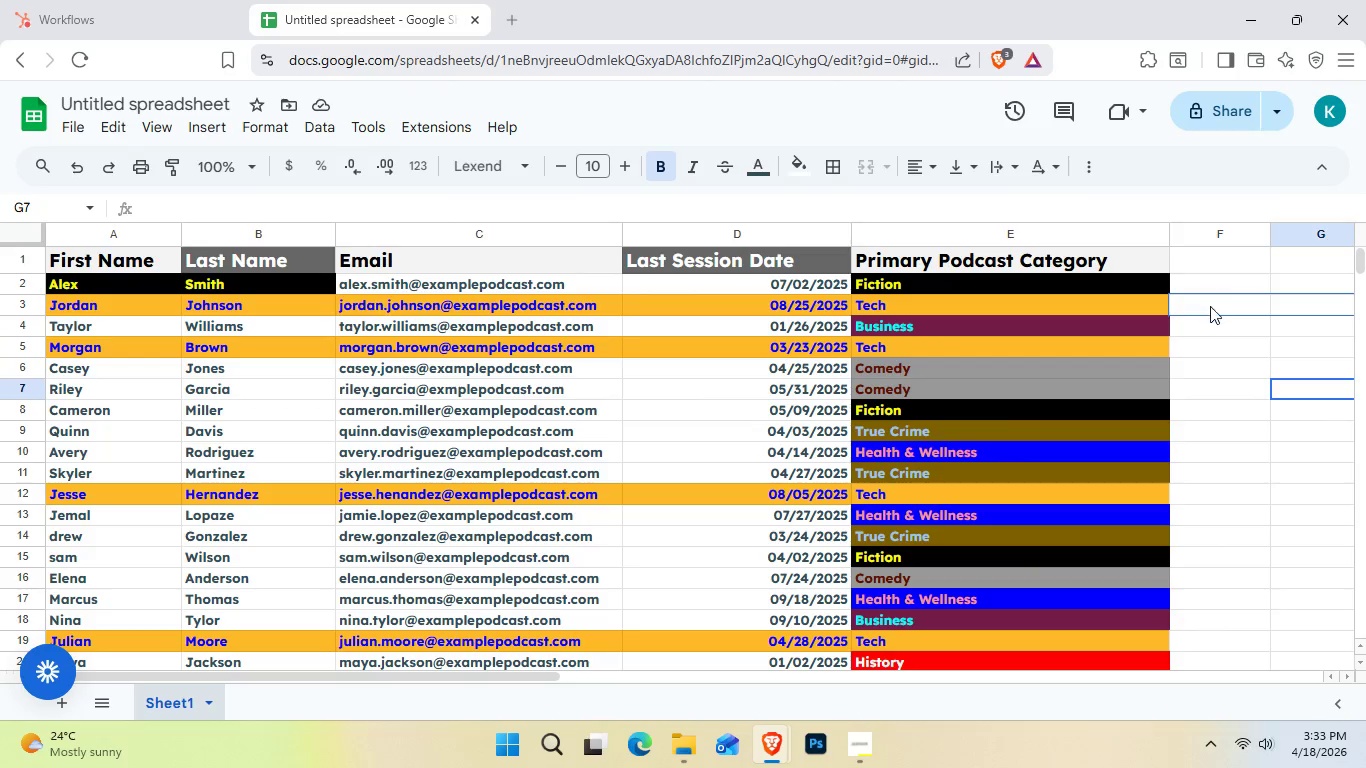 
left_click([1210, 306])
 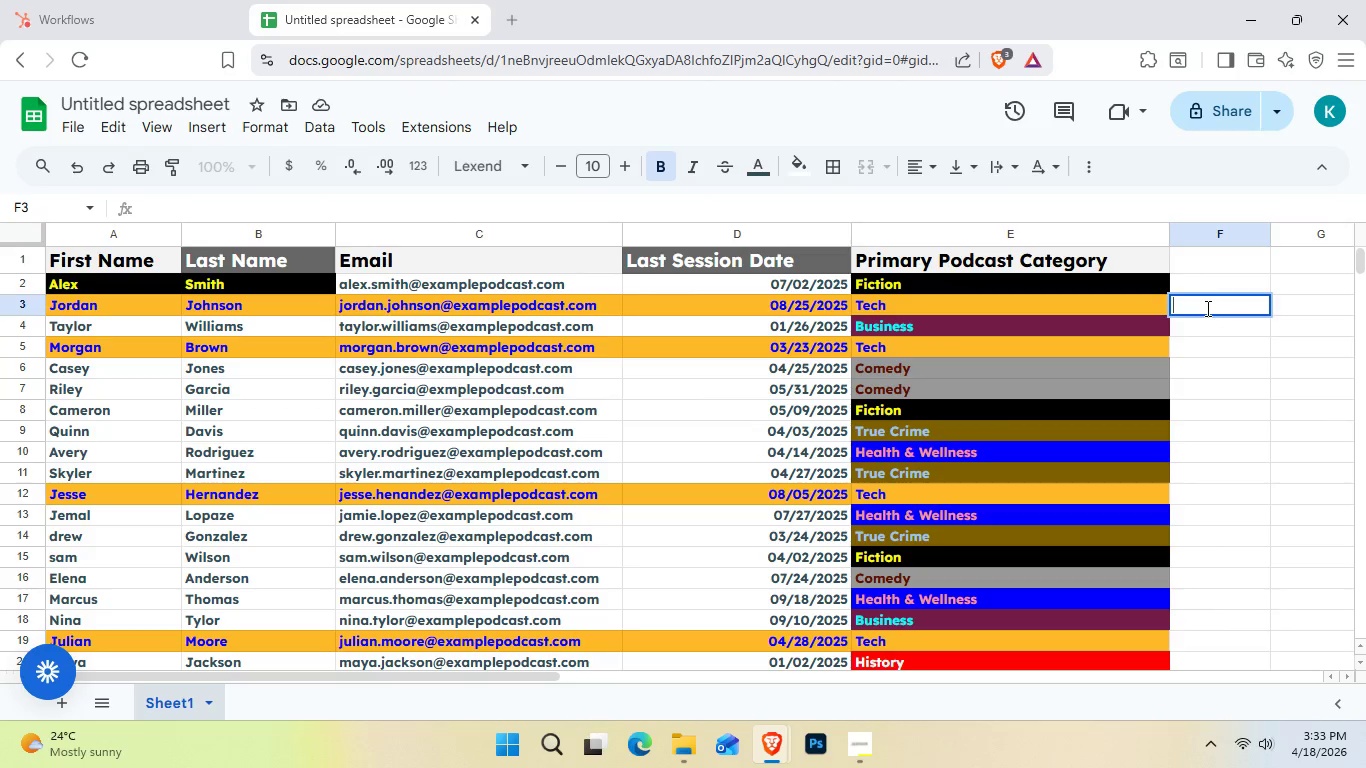 
type(sd)
 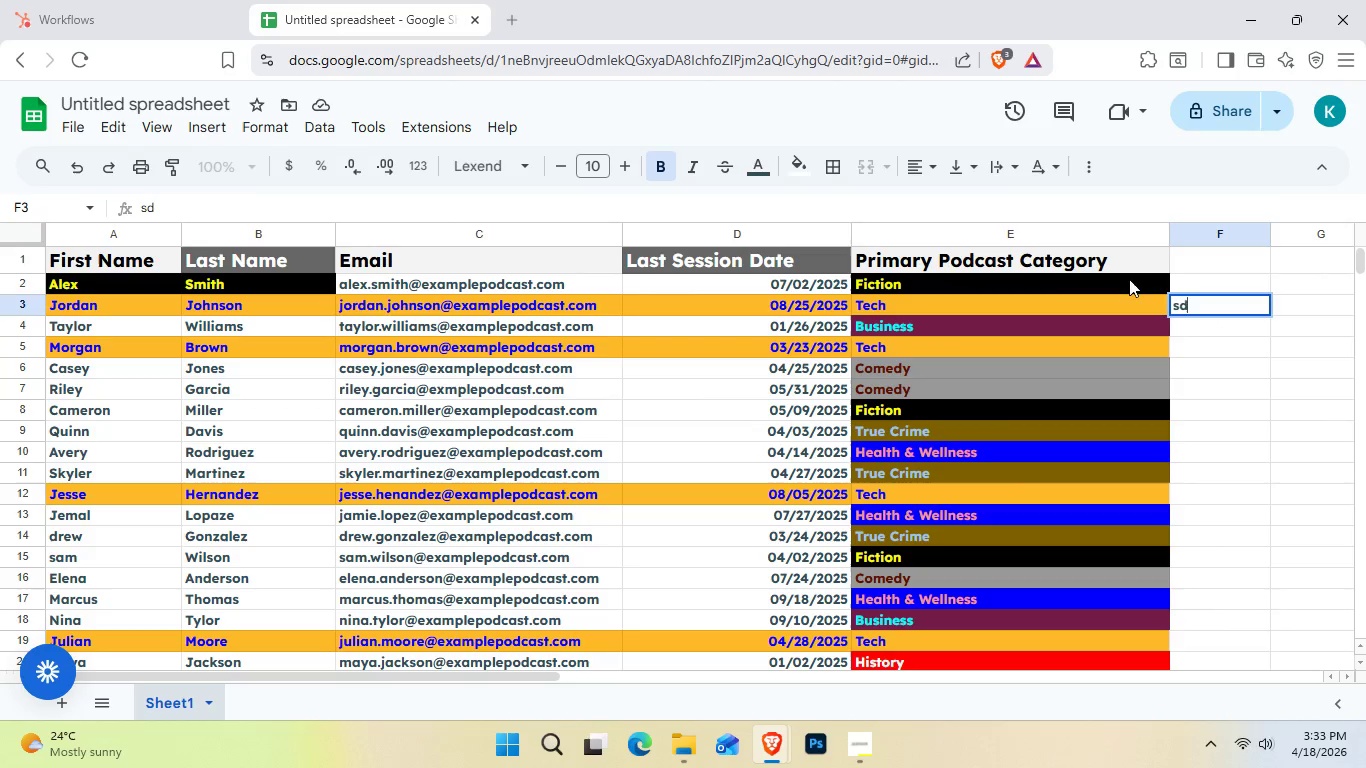 
type(sasd)
key(Backspace)
key(Backspace)
key(Backspace)
key(Backspace)
key(Backspace)
key(Backspace)
 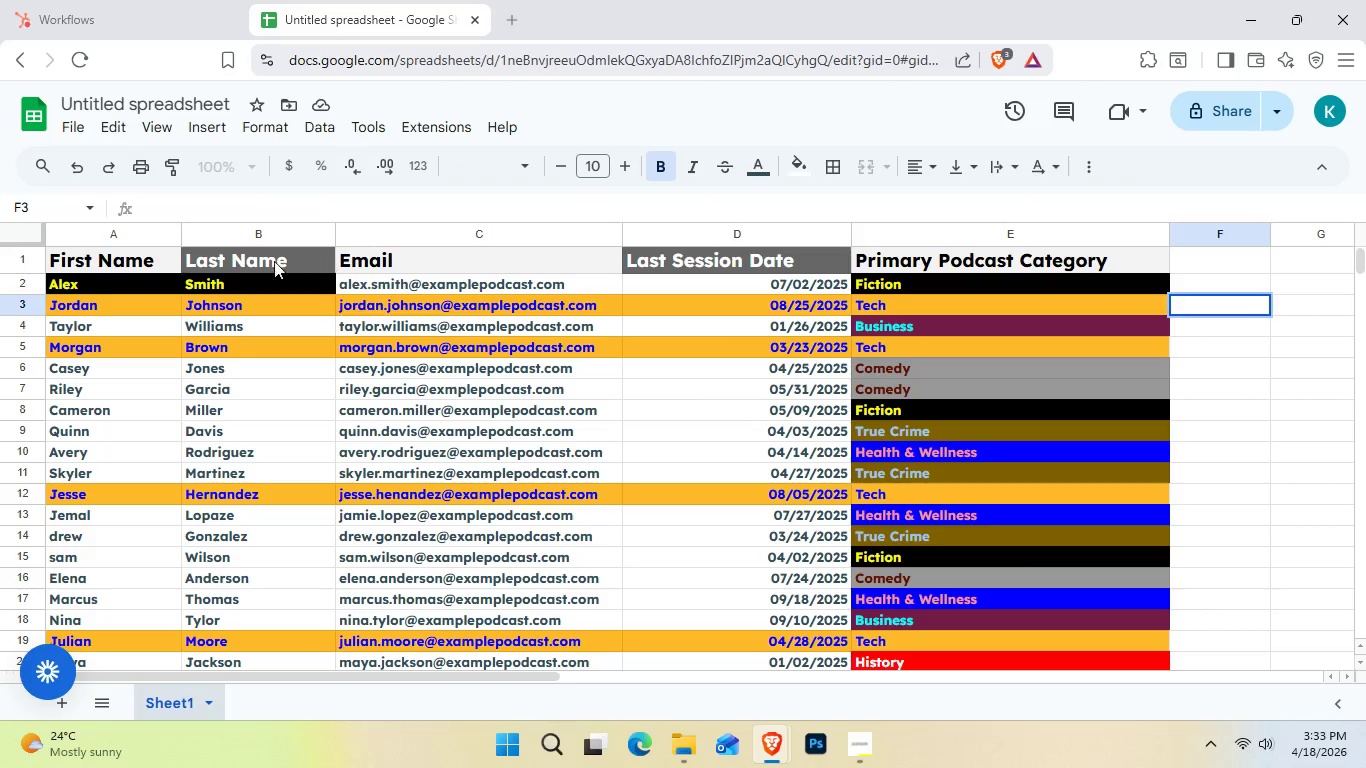 
left_click([136, 267])
 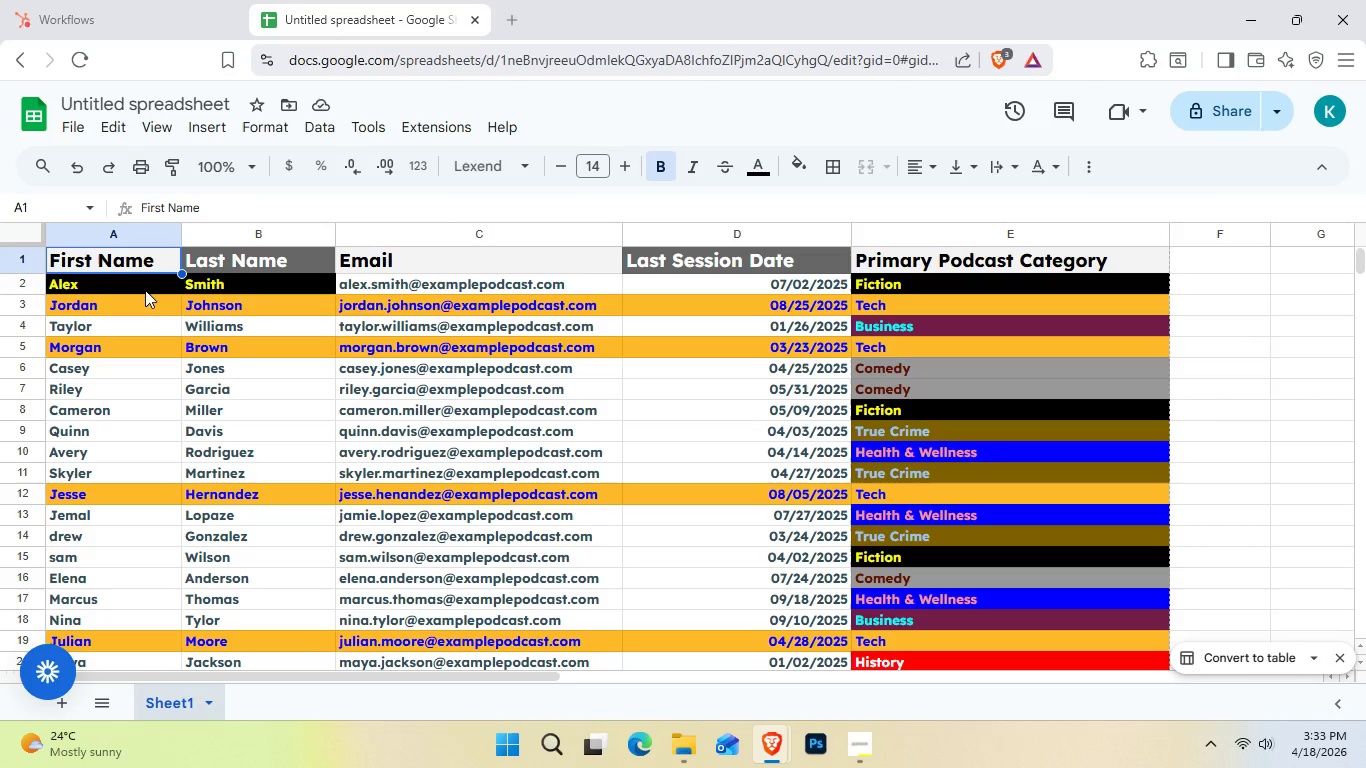 
left_click([145, 290])
 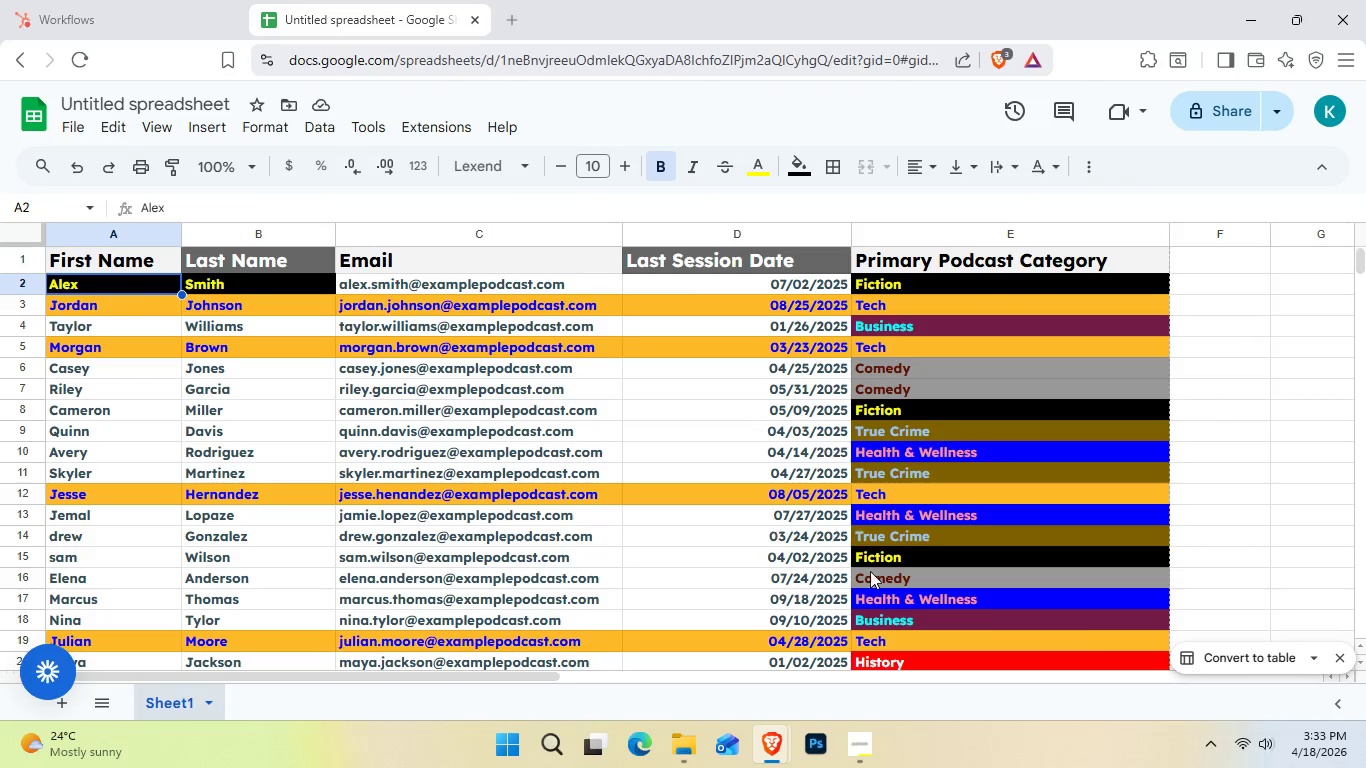 
scroll: coordinate [1005, 594], scroll_direction: down, amount: 1.0
 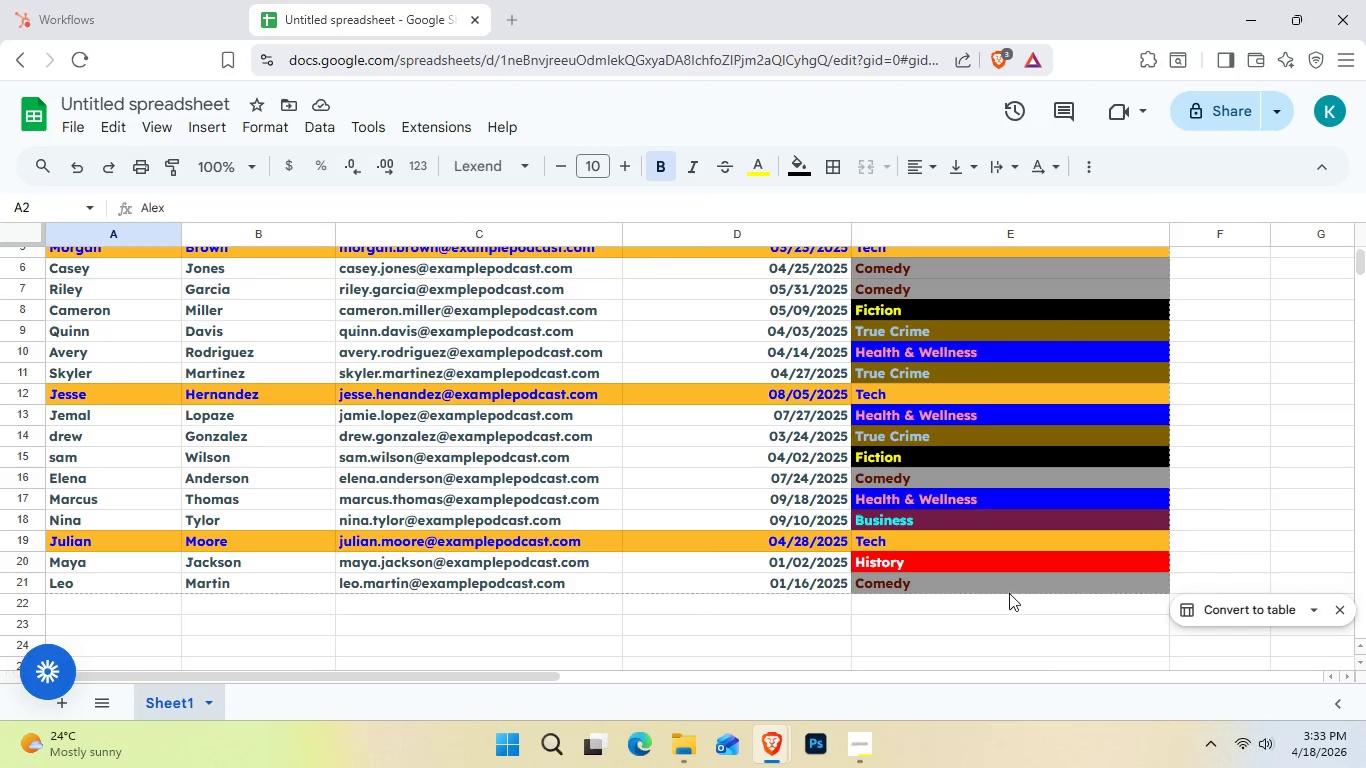 
scroll: coordinate [826, 573], scroll_direction: up, amount: 2.0
 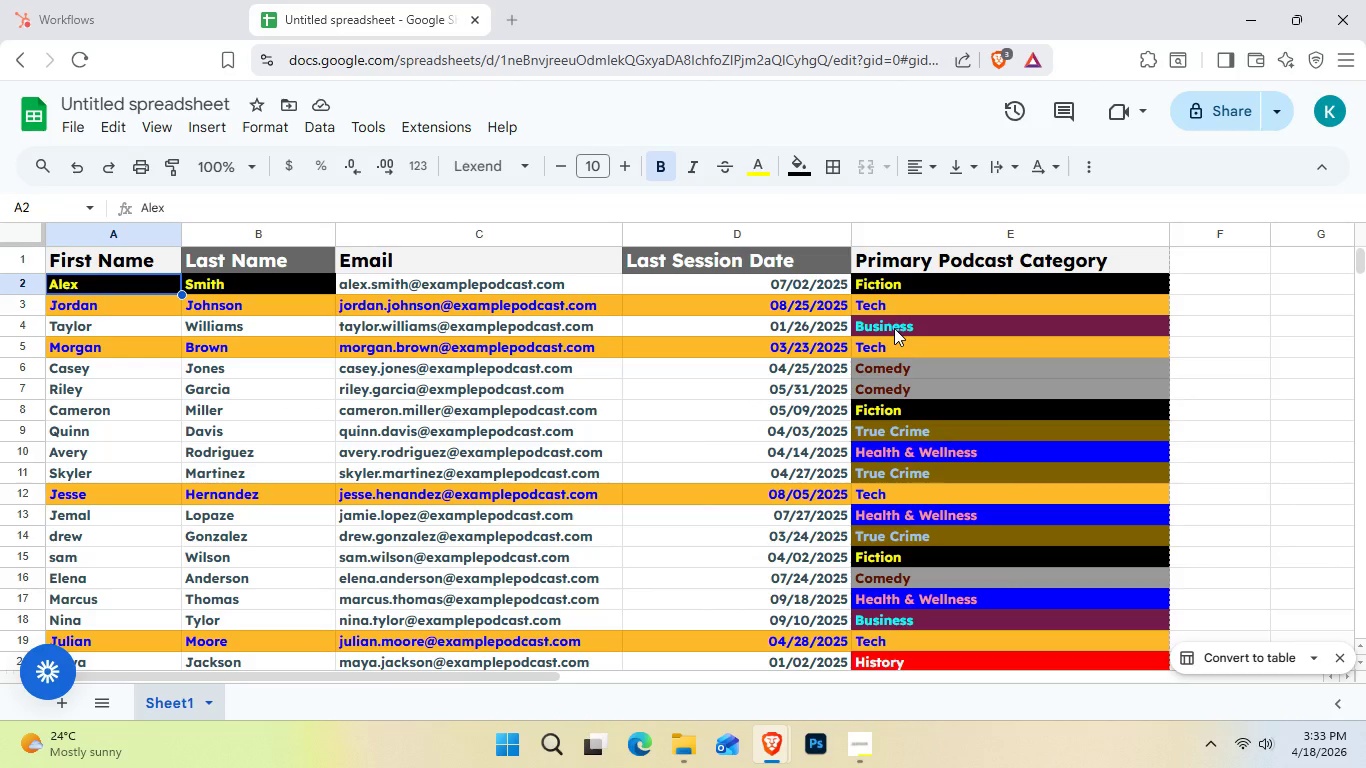 
left_click([894, 328])
 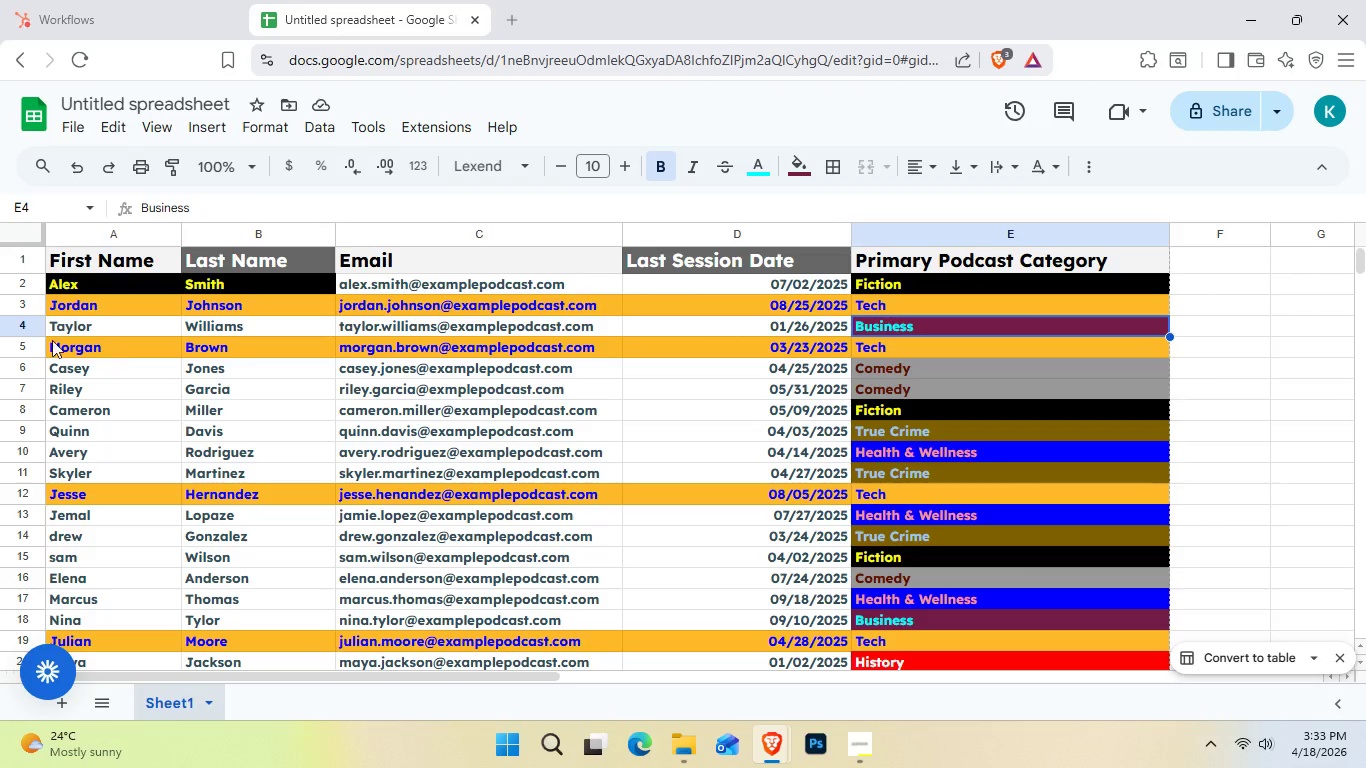 
left_click([22, 330])
 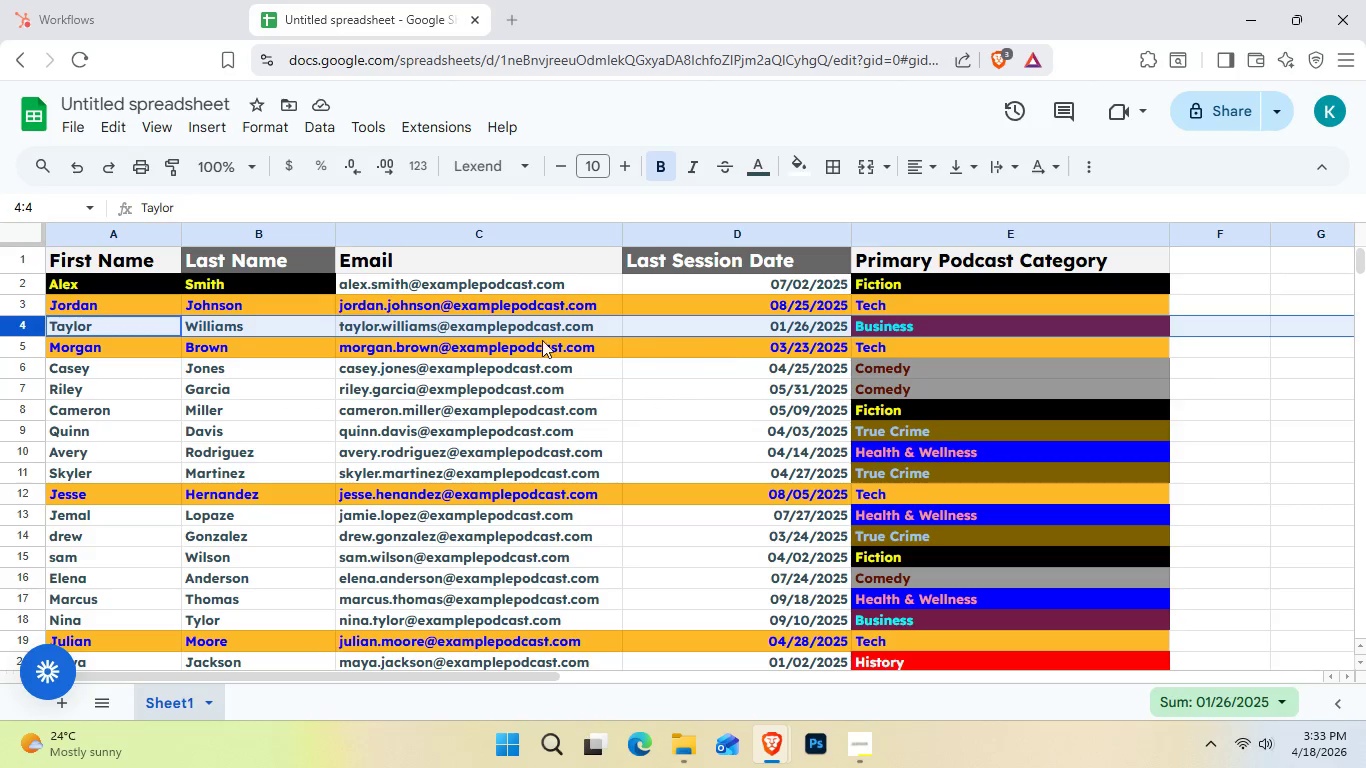 
left_click([160, 330])
 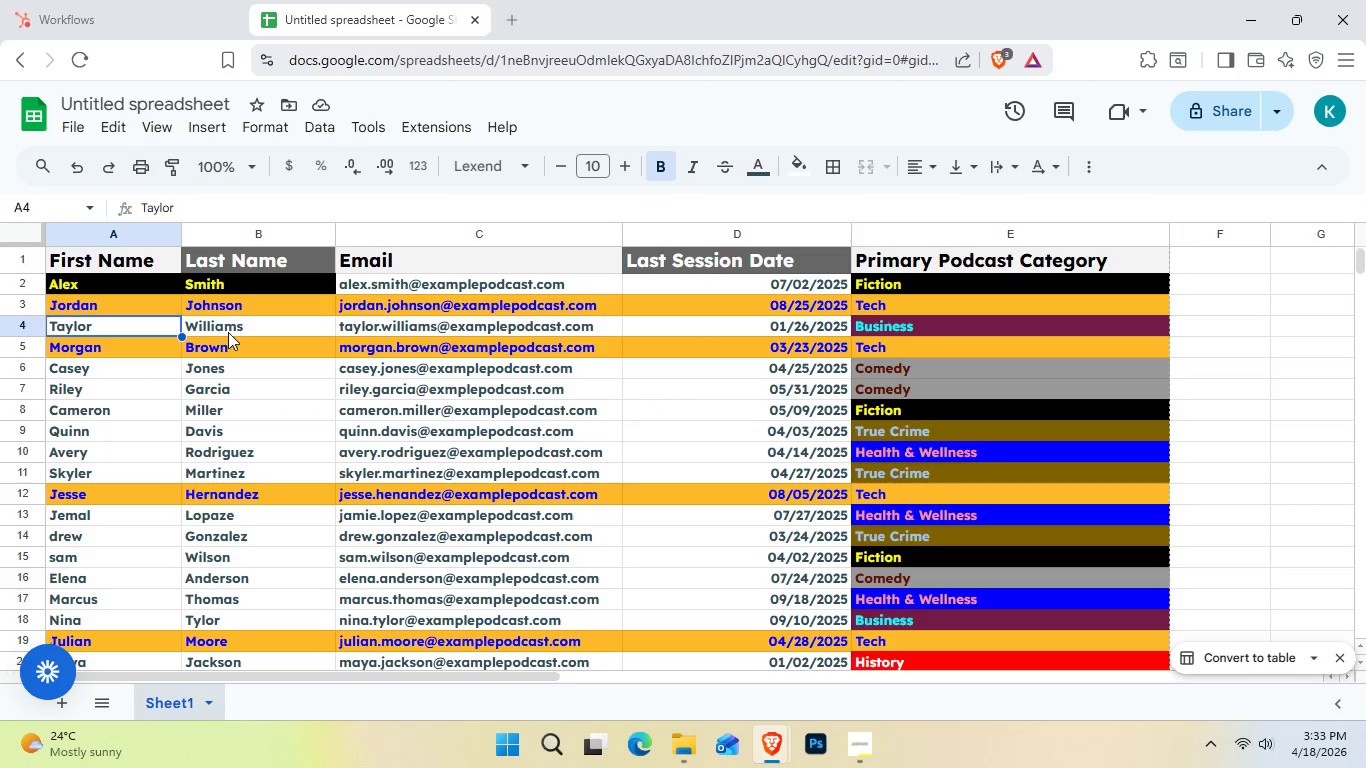 
key(Shift+ShiftLeft)
 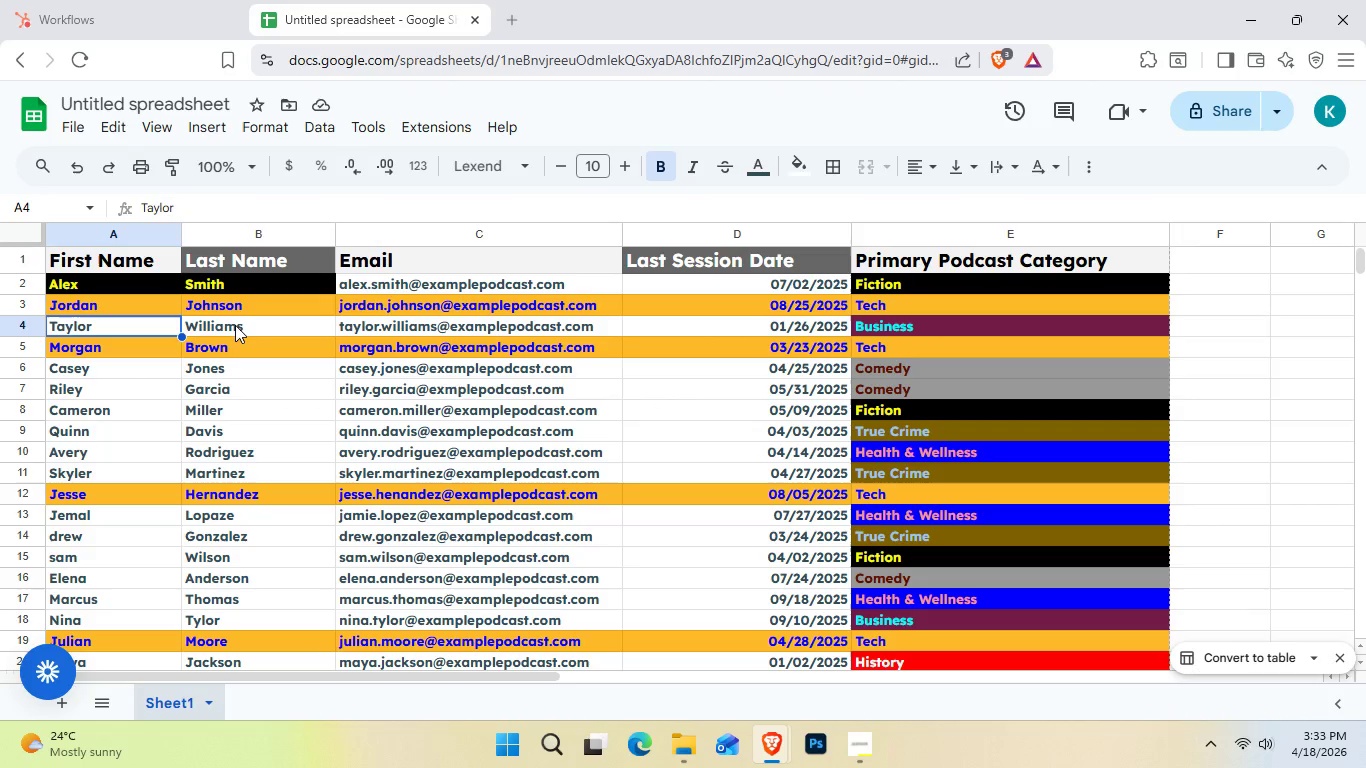 
hold_key(key=ControlLeft, duration=2.2)
left_click([235, 325])
 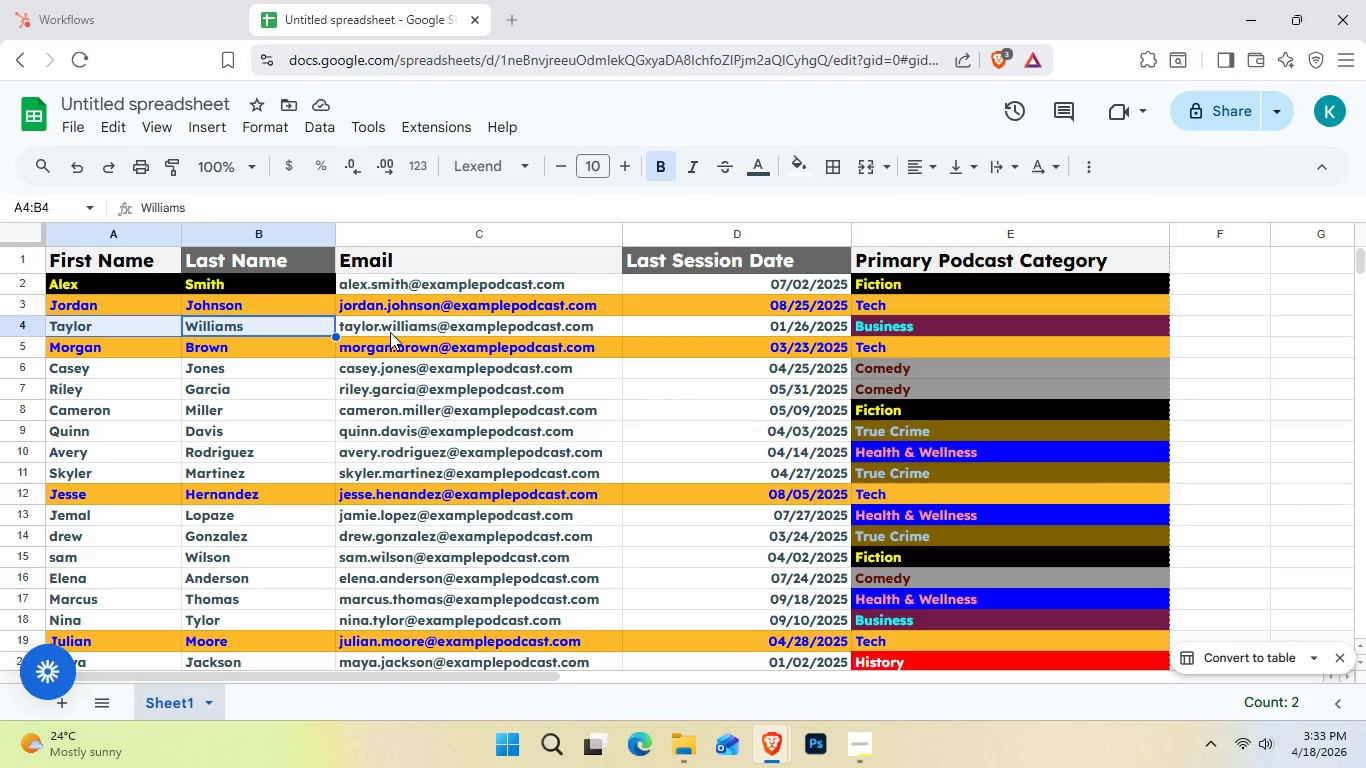 
left_click([390, 332])
 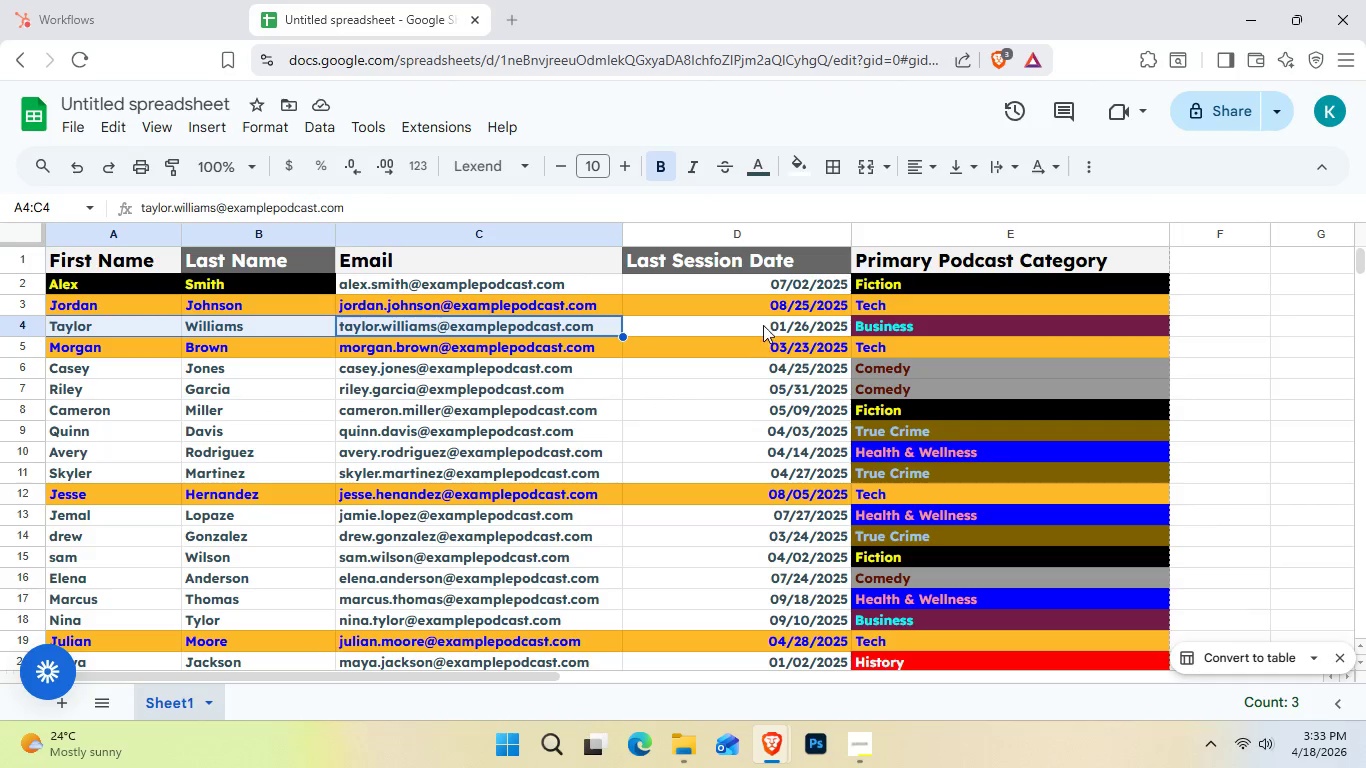 
left_click([764, 322])
 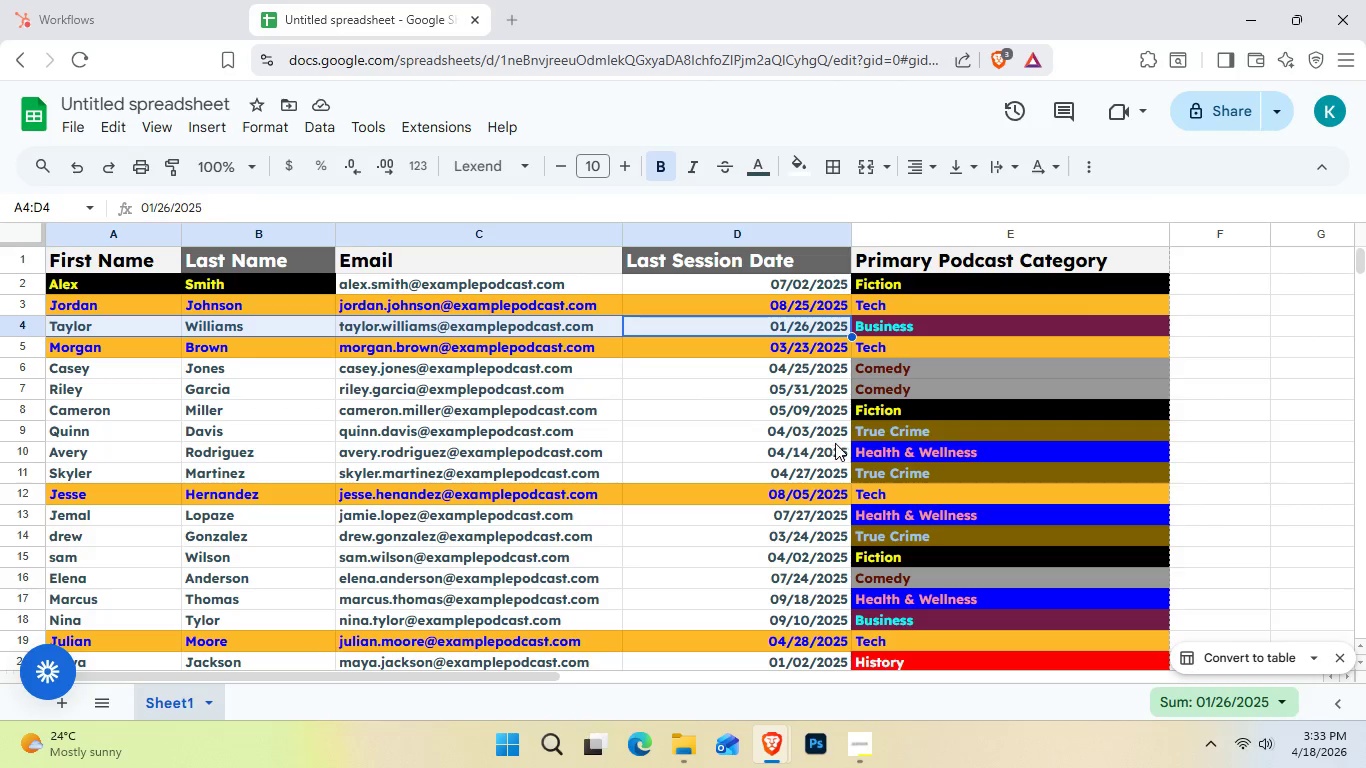 
scroll: coordinate [833, 447], scroll_direction: down, amount: 1.0
 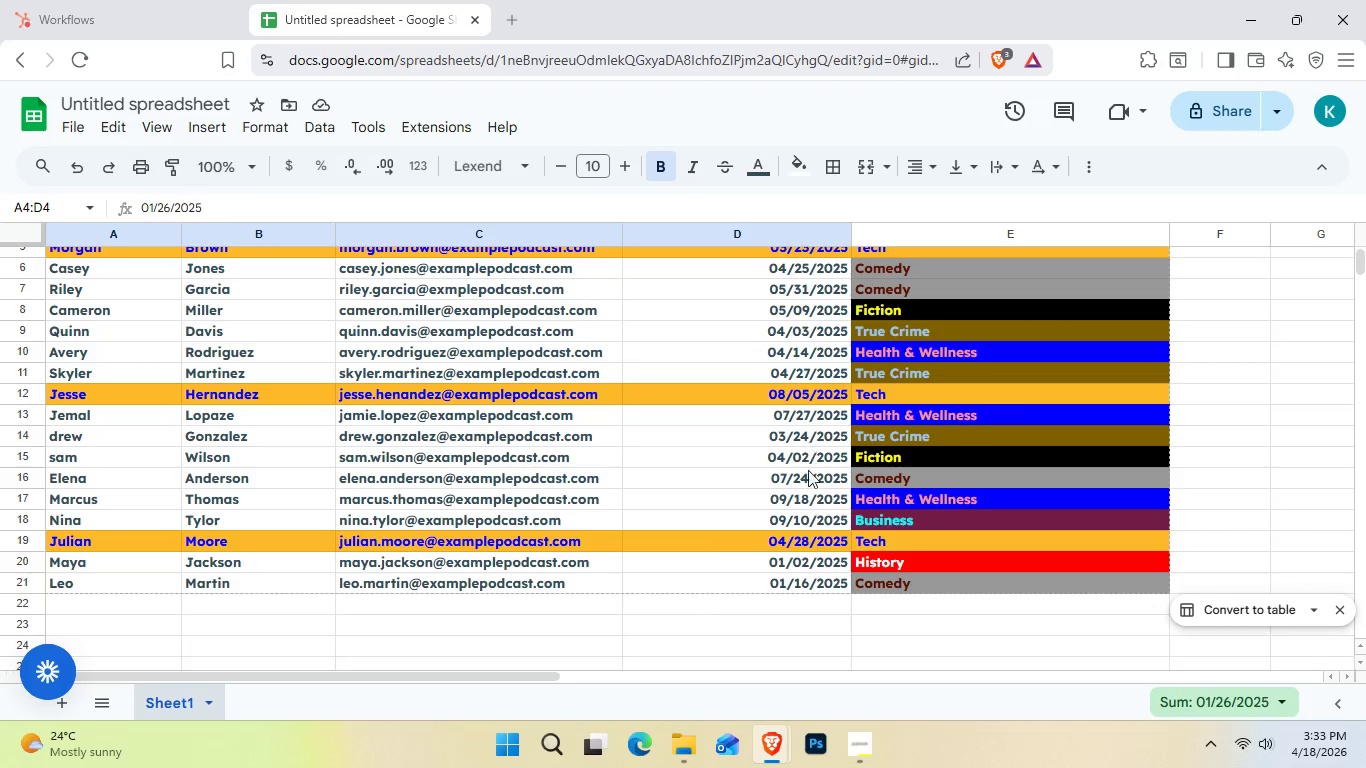 
hold_key(key=ControlLeft, duration=6.34)
left_click([273, 518])
 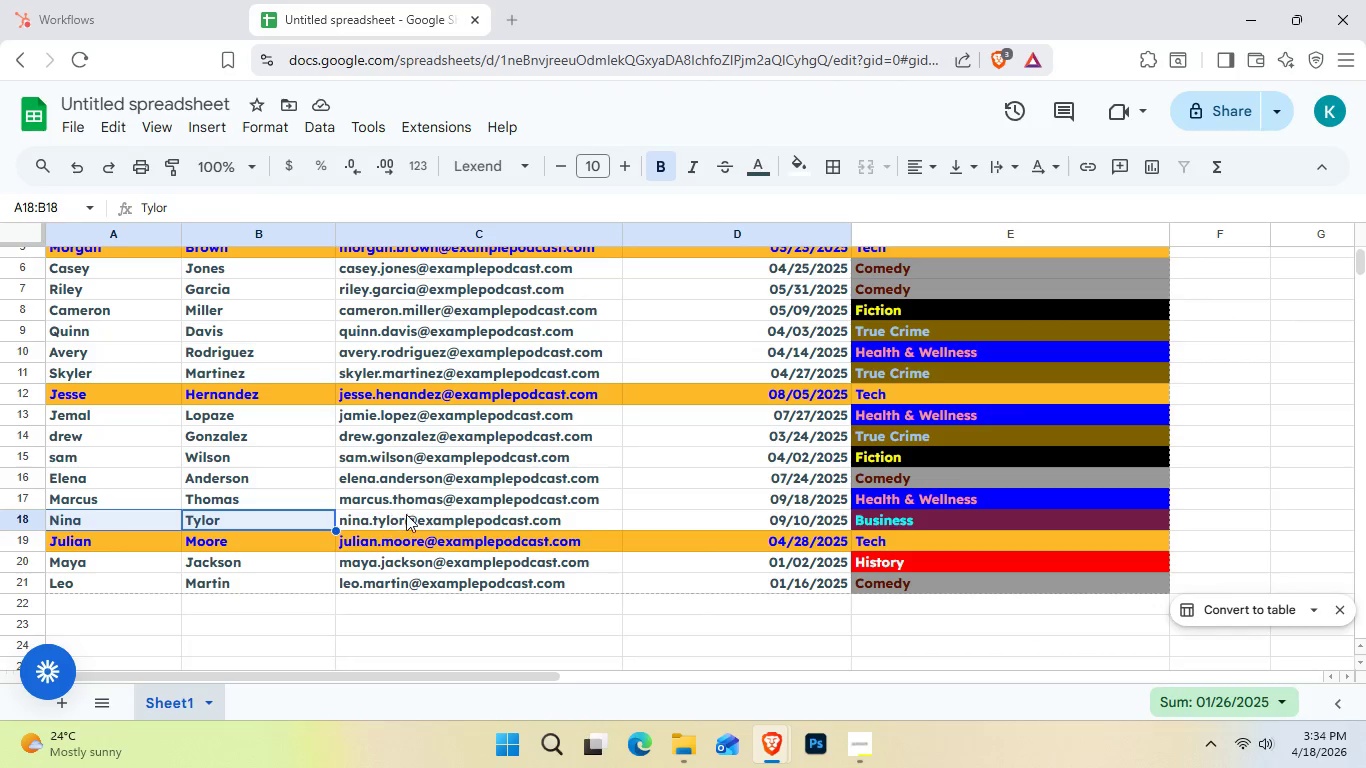 
left_click([406, 514])
 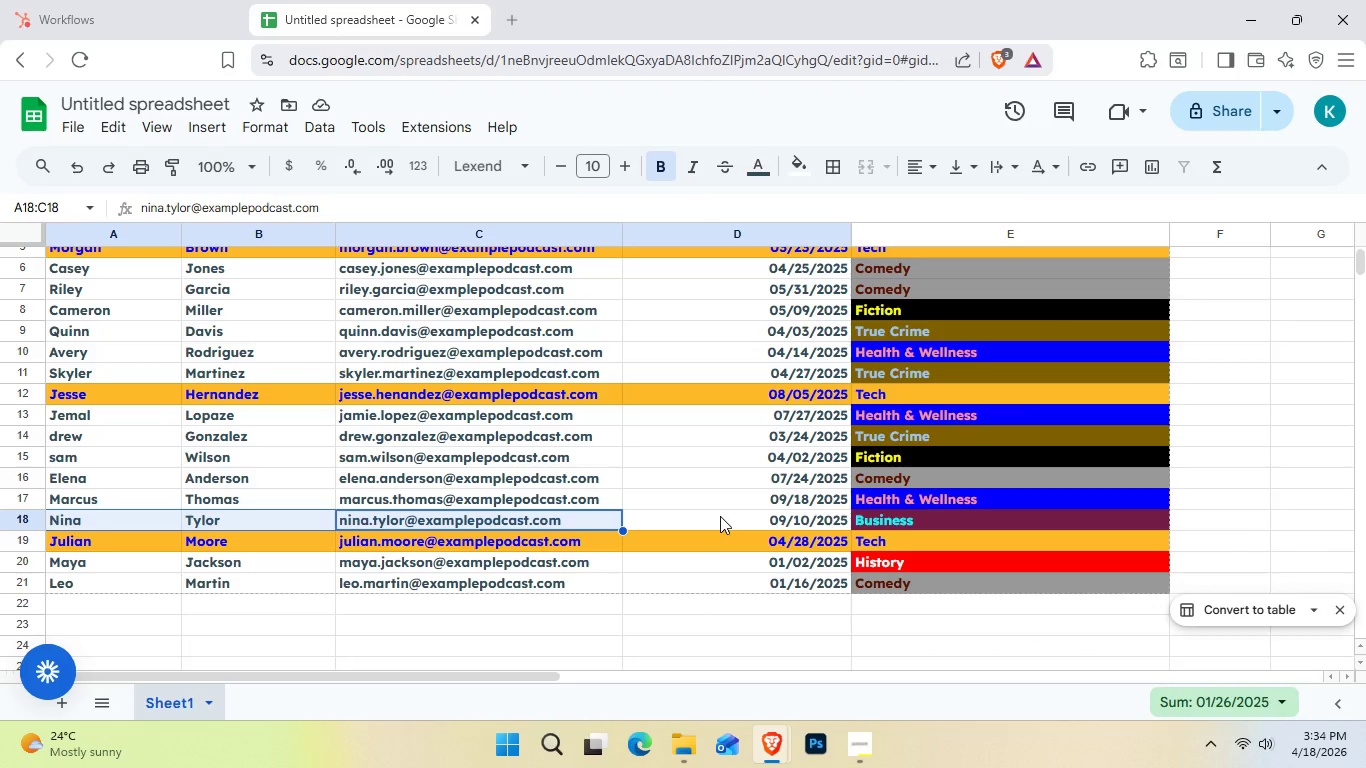 
left_click([720, 516])
 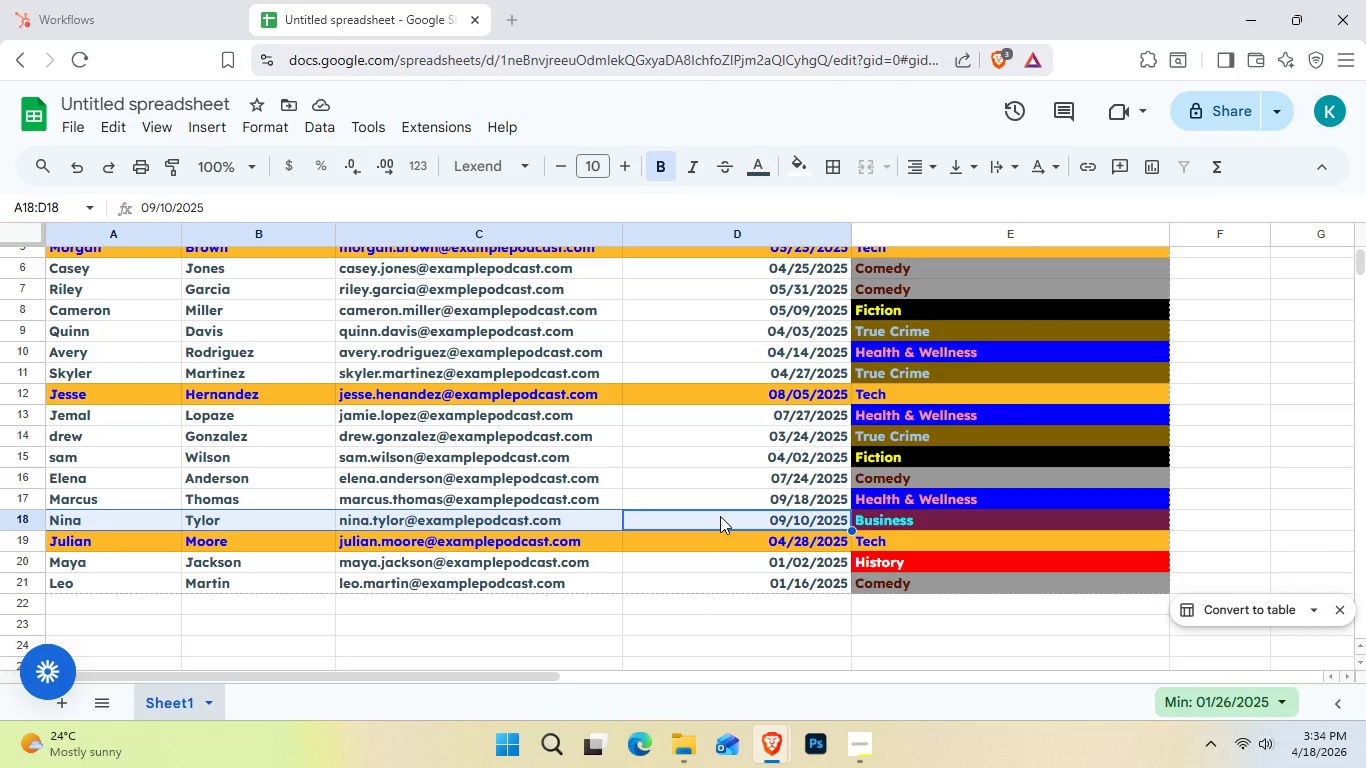 
scroll: coordinate [720, 516], scroll_direction: up, amount: 1.0
 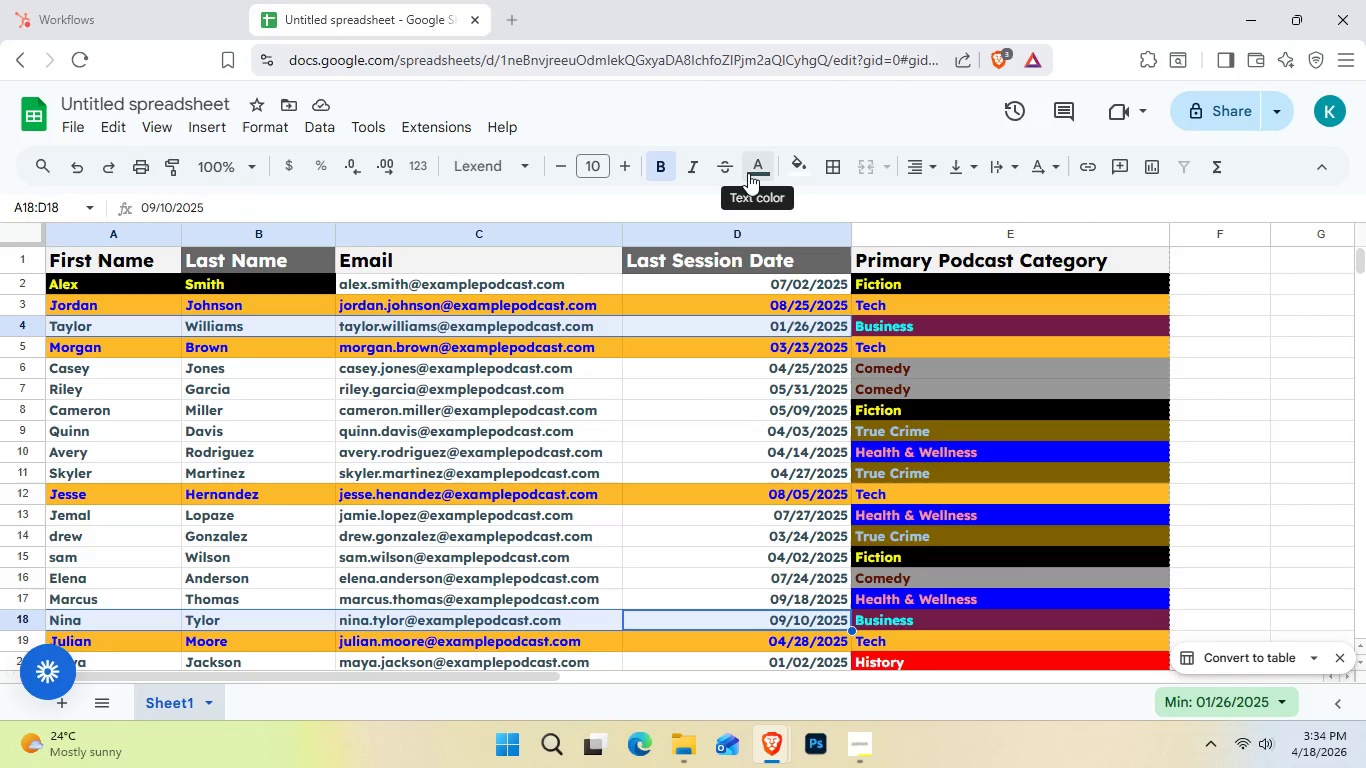 
wait(6.1)
 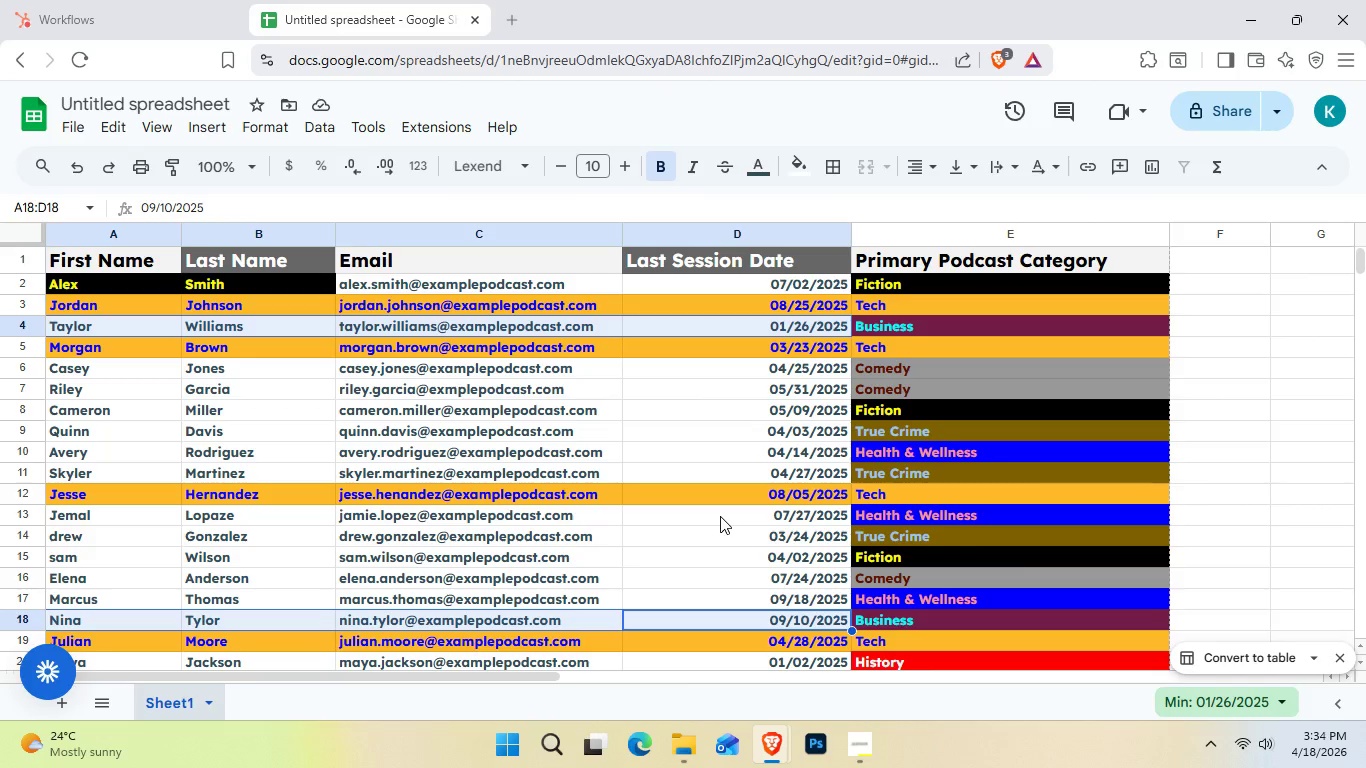 
left_click([749, 173])
 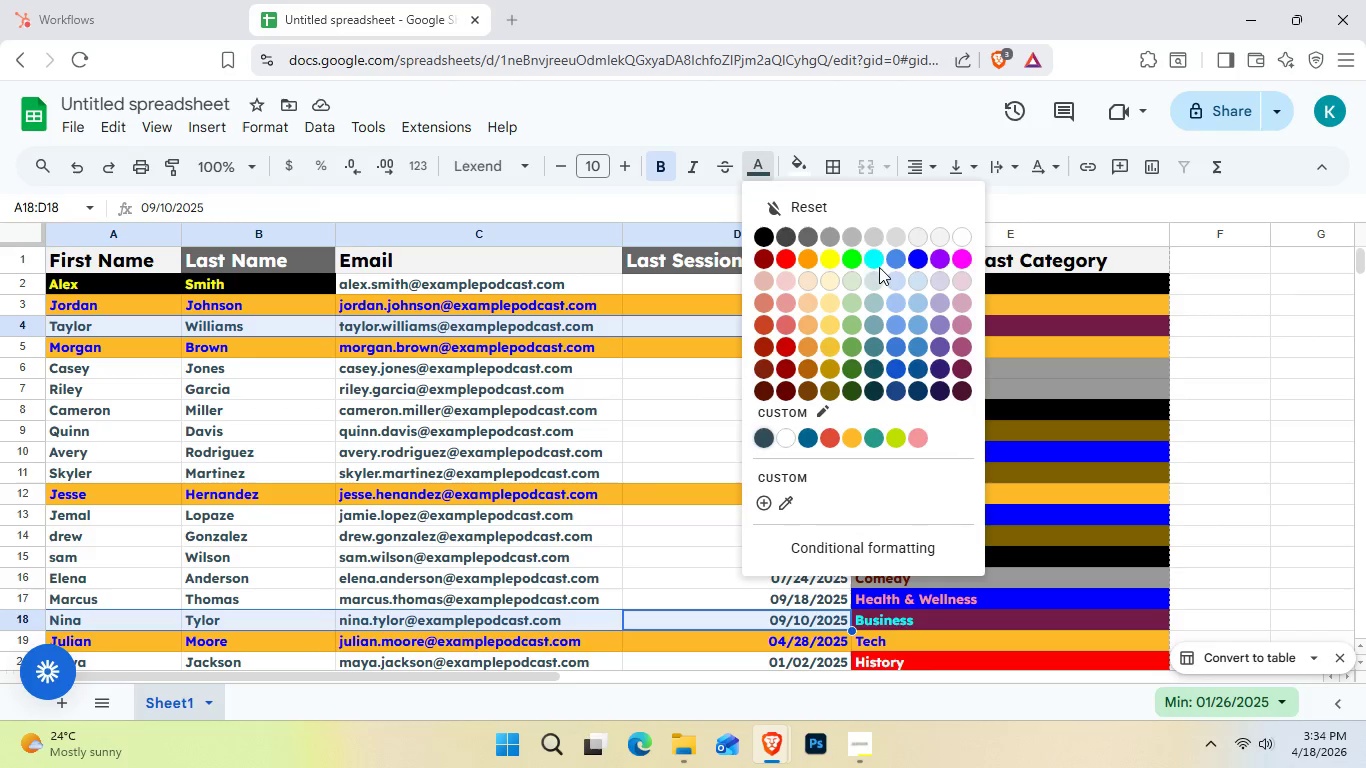 
left_click([877, 268])
 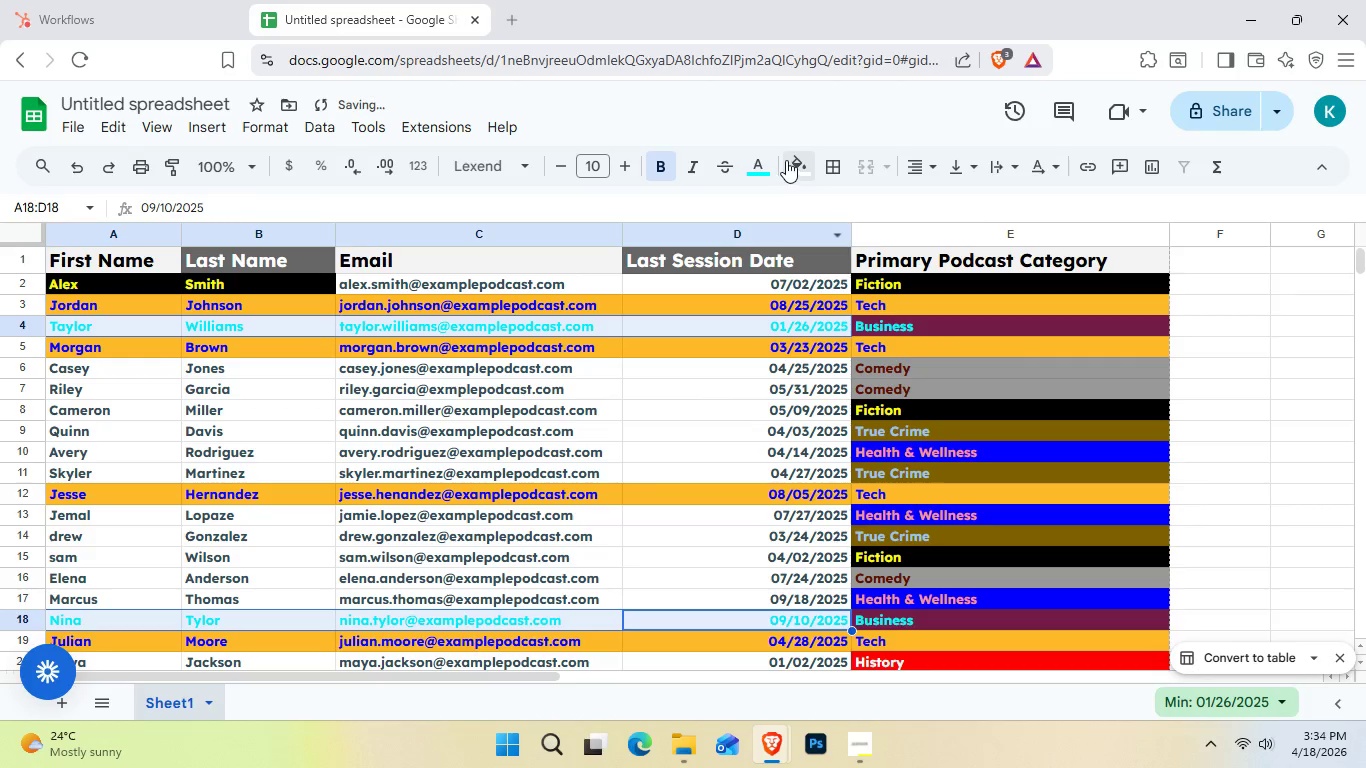 
left_click([786, 160])
 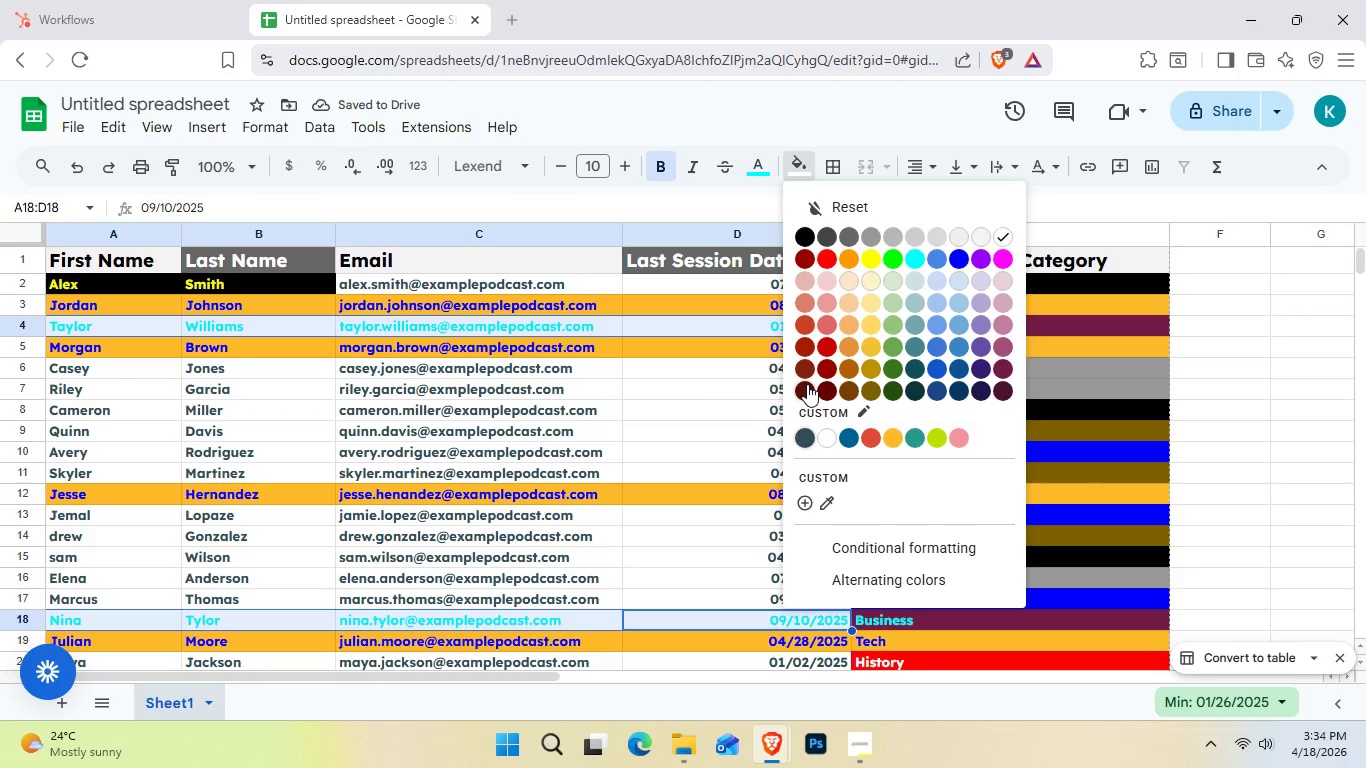 
left_click([825, 391])
 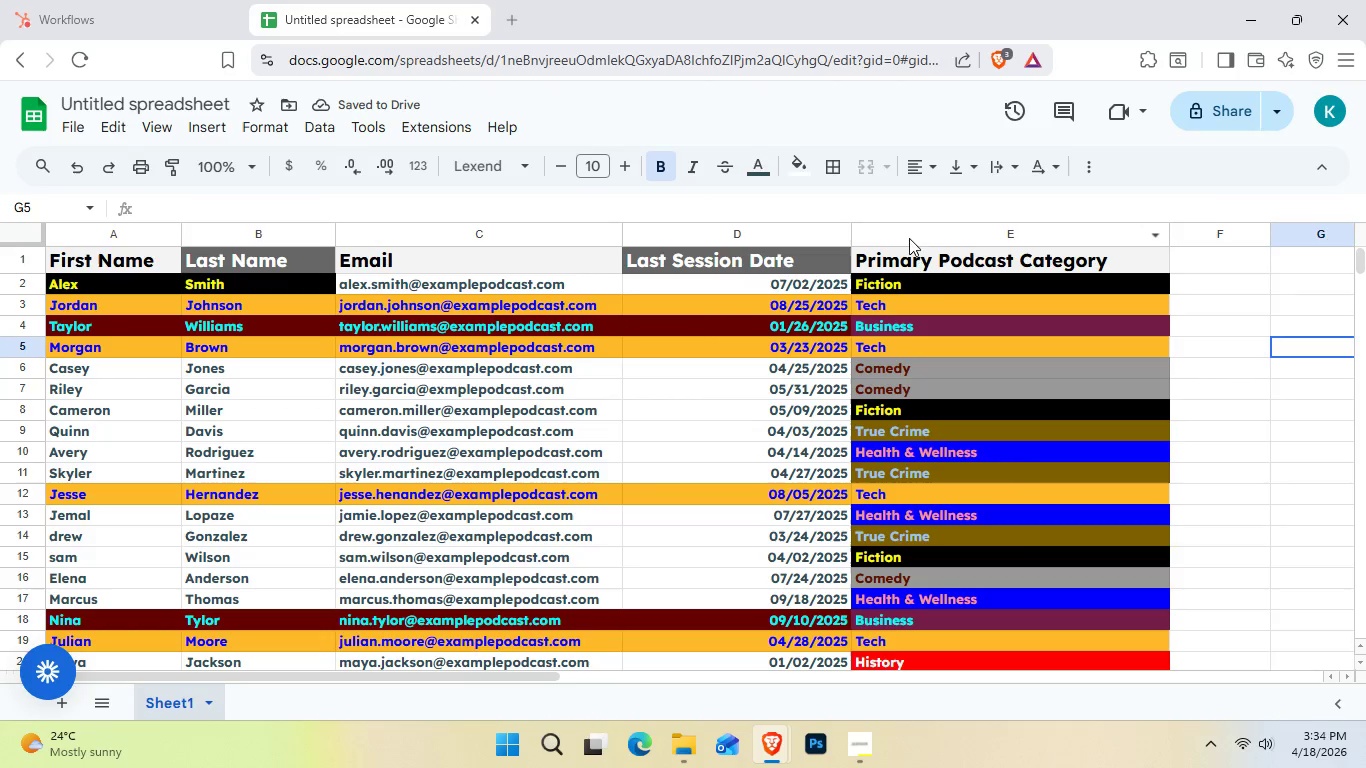 
wait(5.88)
 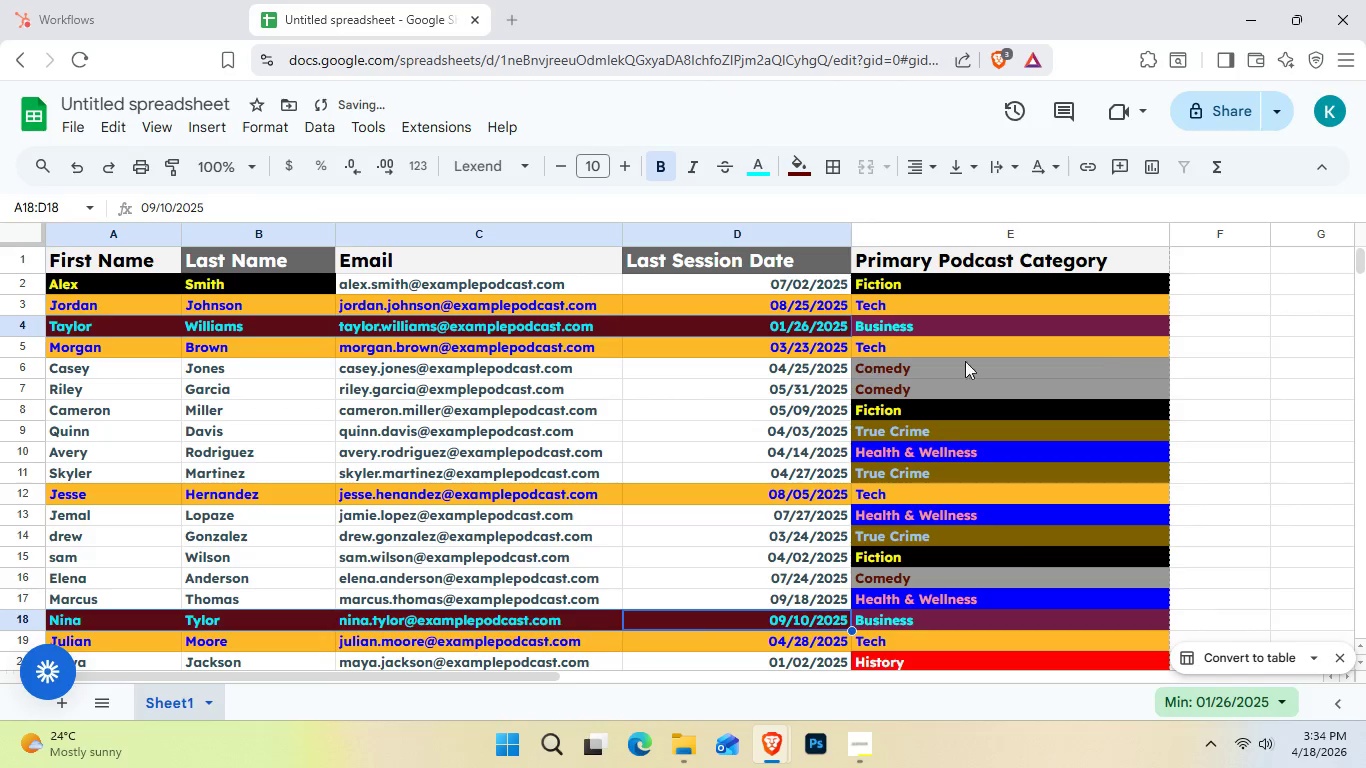 
left_click([965, 322])
 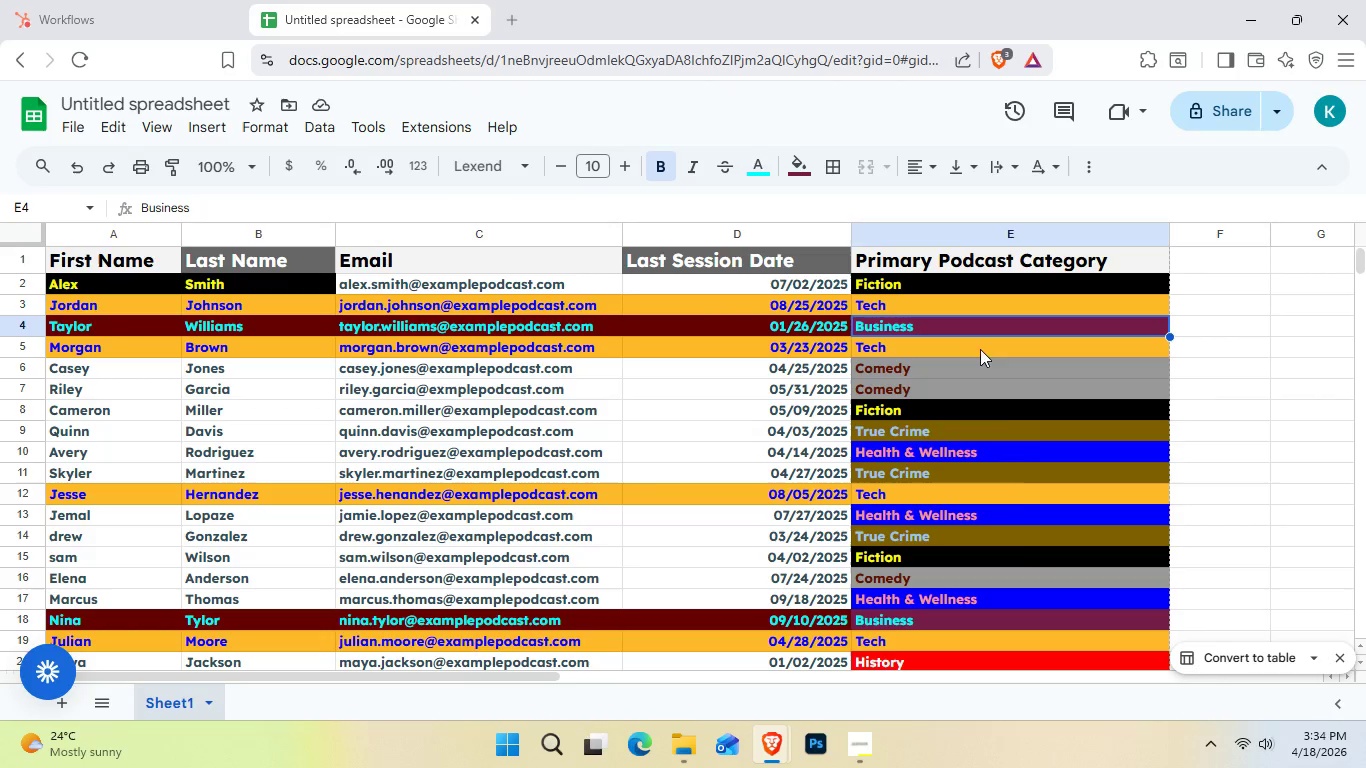 
hold_key(key=ShiftLeft, duration=1.11)
 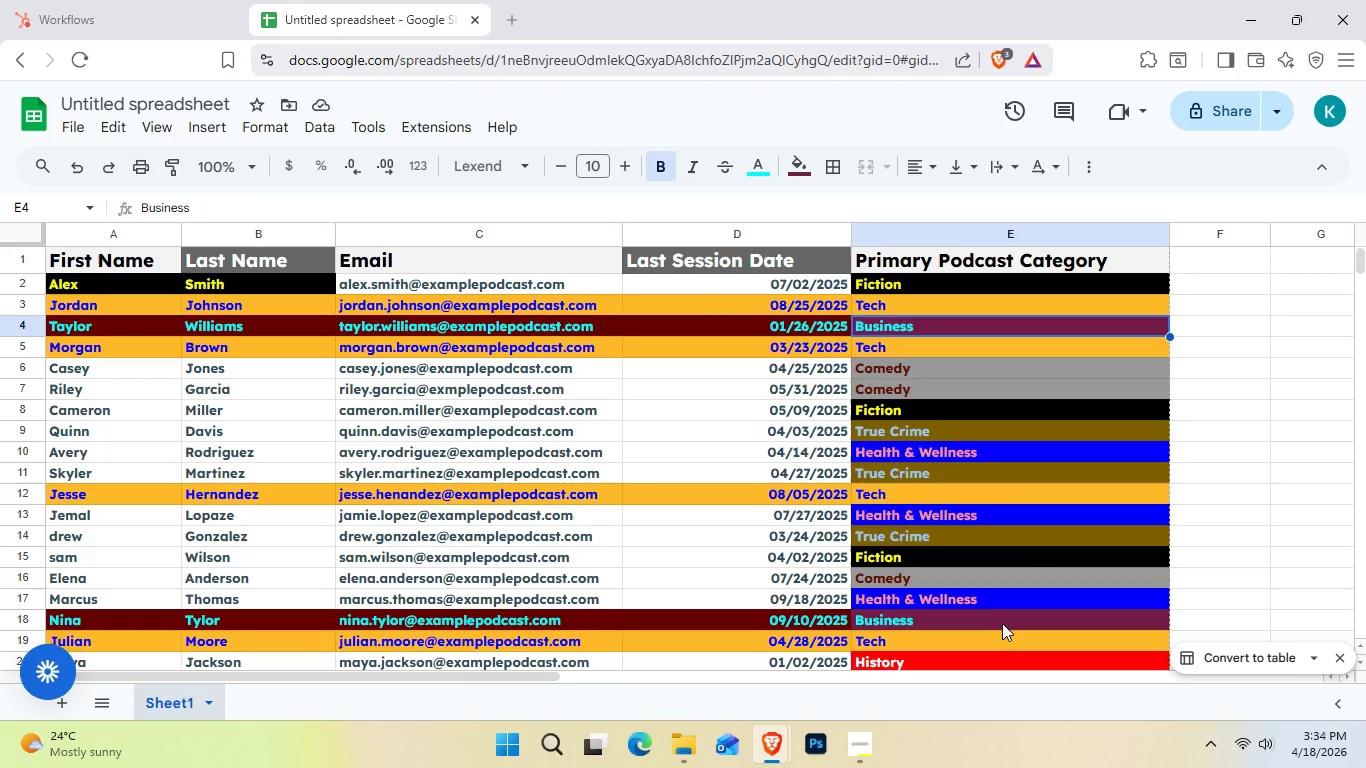 
hold_key(key=ControlLeft, duration=1.38)
left_click([1002, 623])
 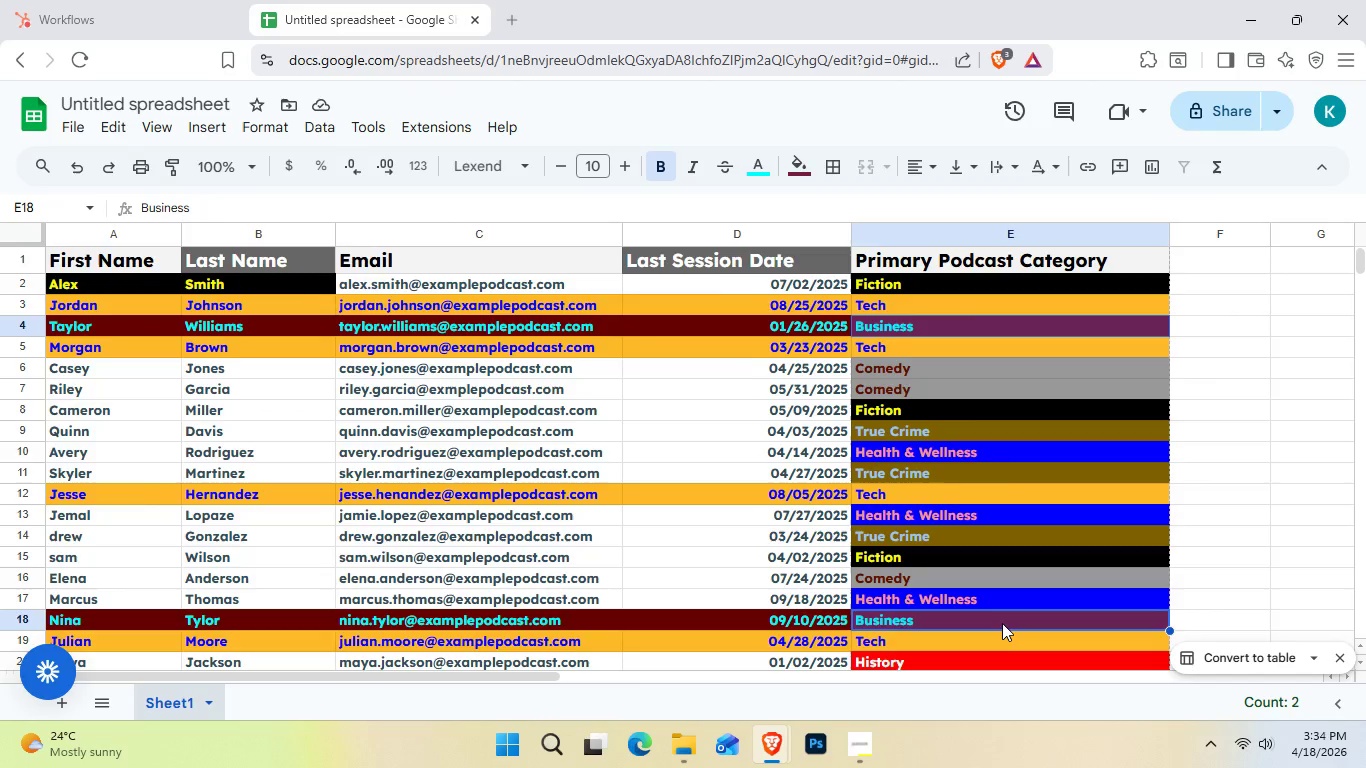 
scroll: coordinate [1002, 623], scroll_direction: down, amount: 1.0
 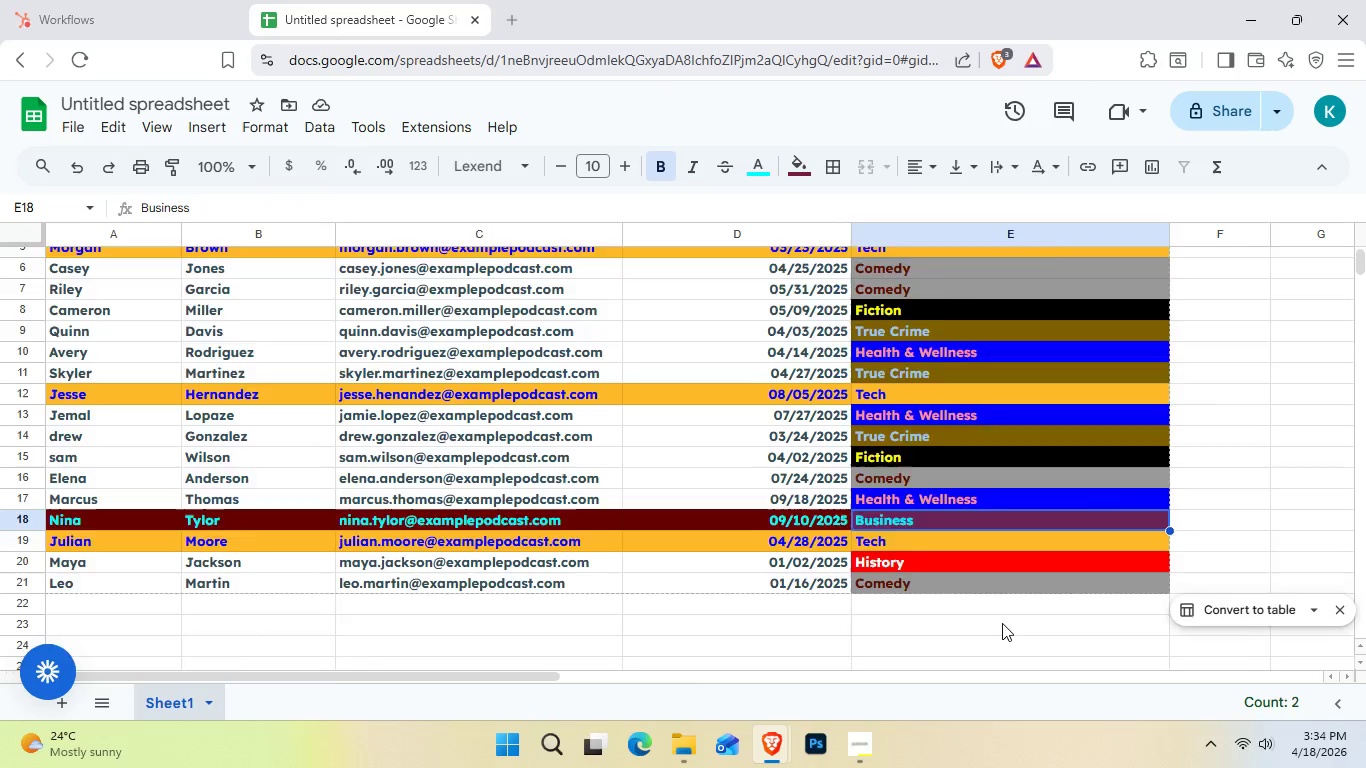 
scroll: coordinate [1002, 623], scroll_direction: up, amount: 1.0
 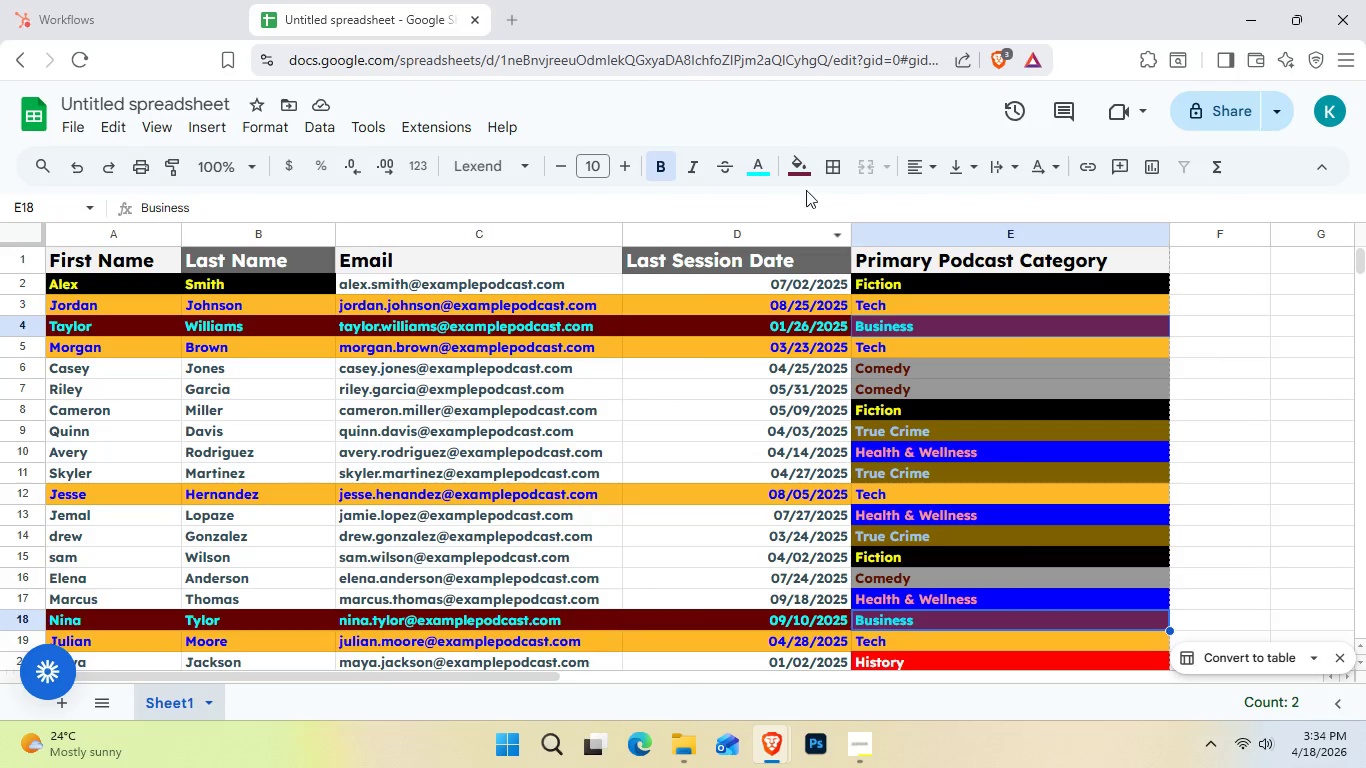 
left_click([807, 179])
 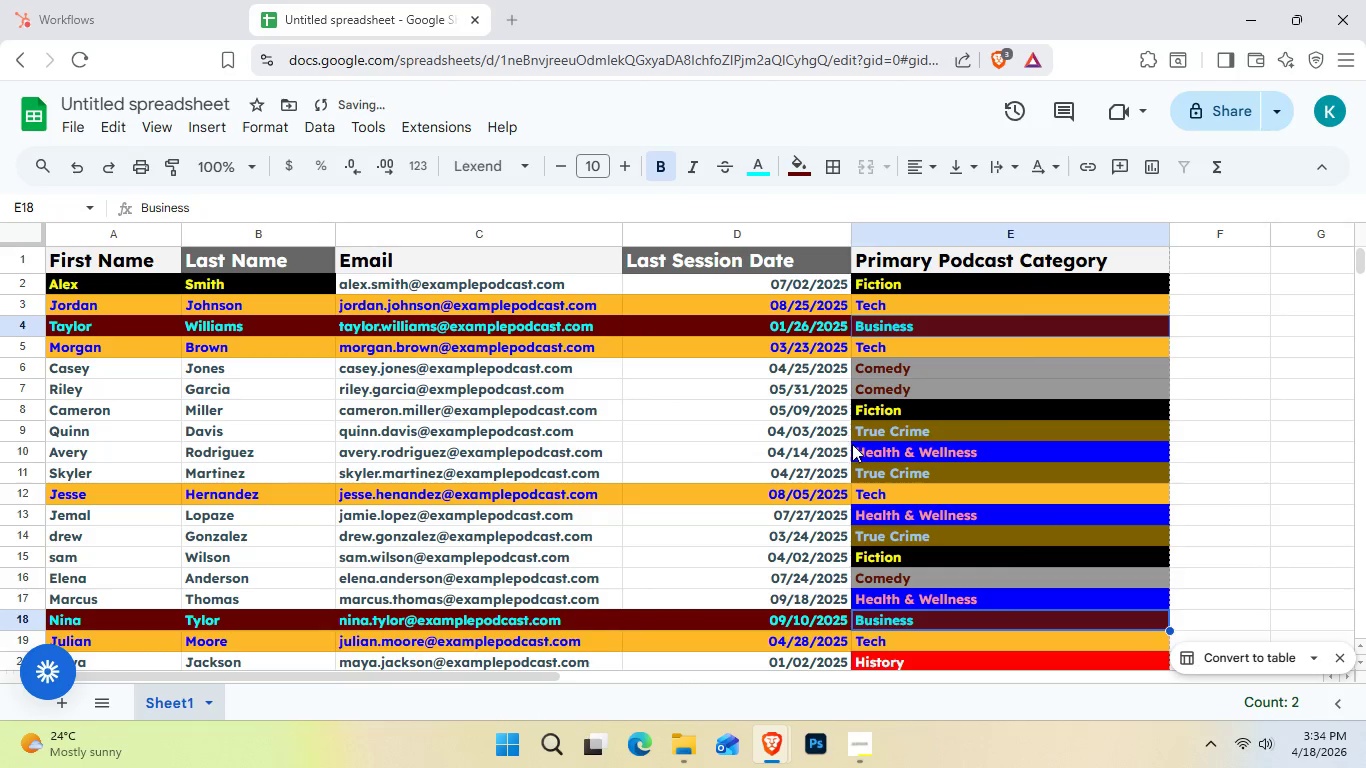 
left_click([1240, 365])
 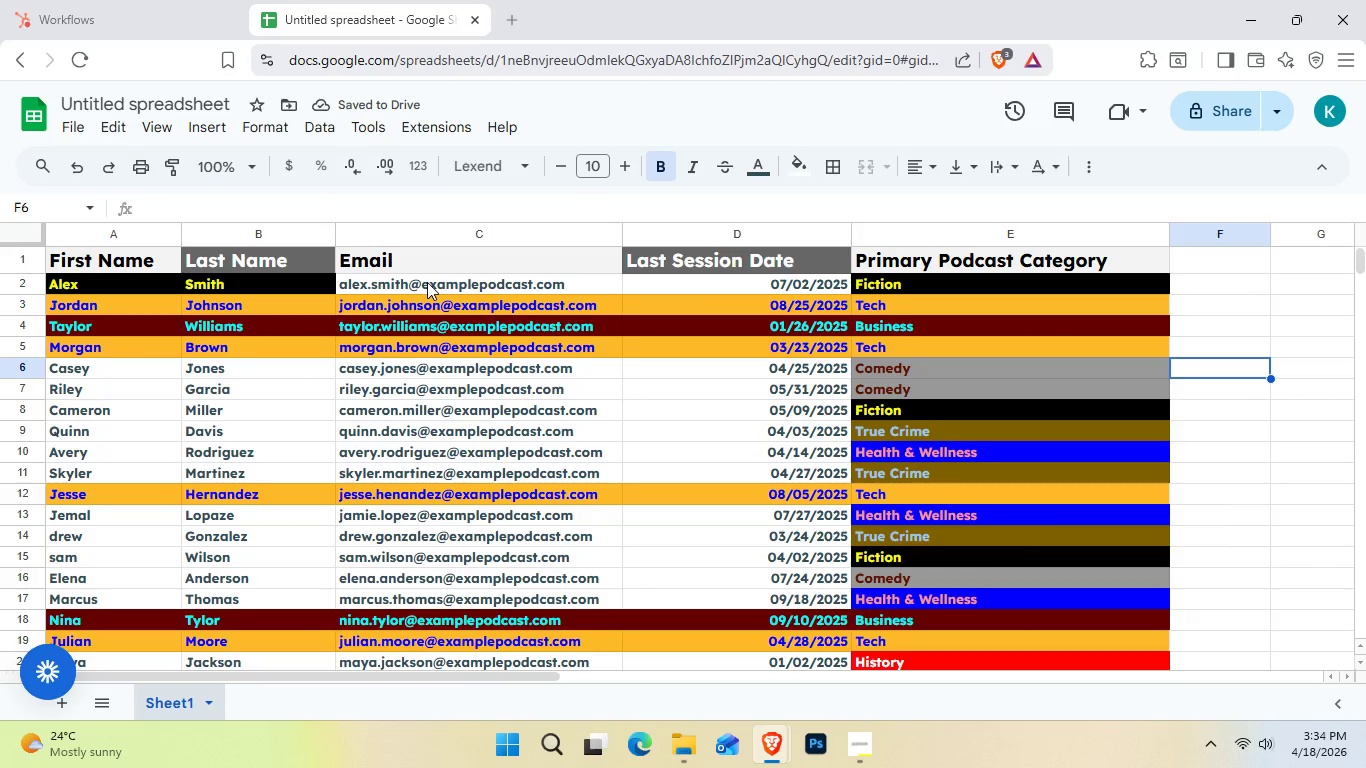 
left_click([427, 282])
 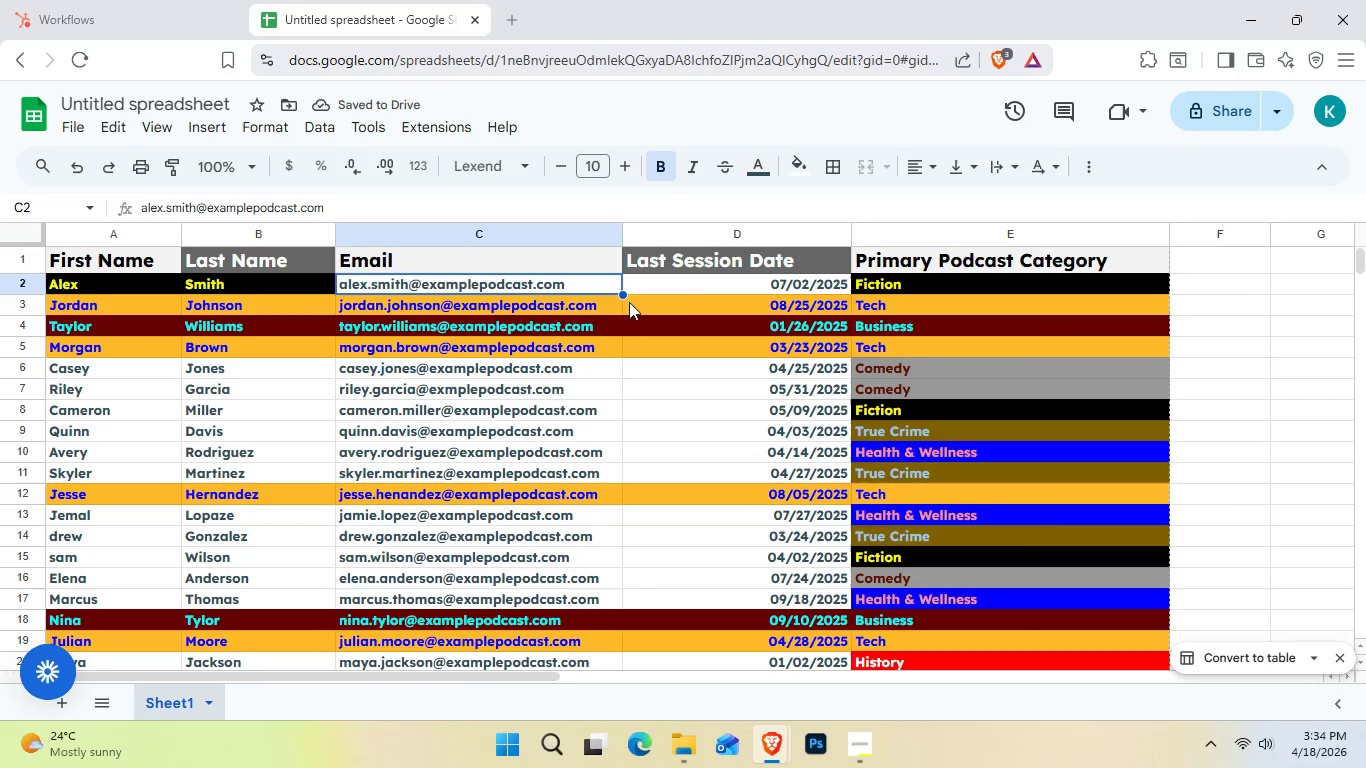 
hold_key(key=ControlLeft, duration=8.19)
left_click([735, 281])
 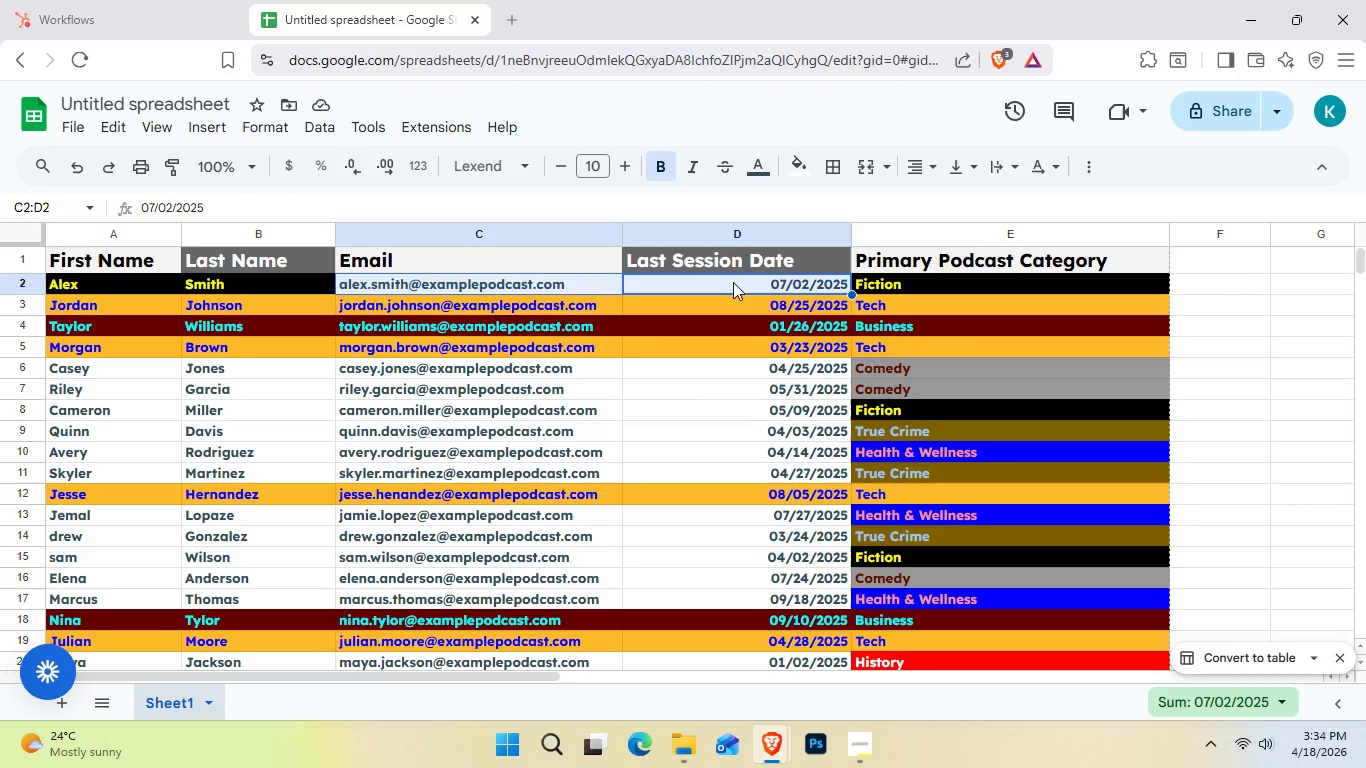 
left_click([517, 313])
 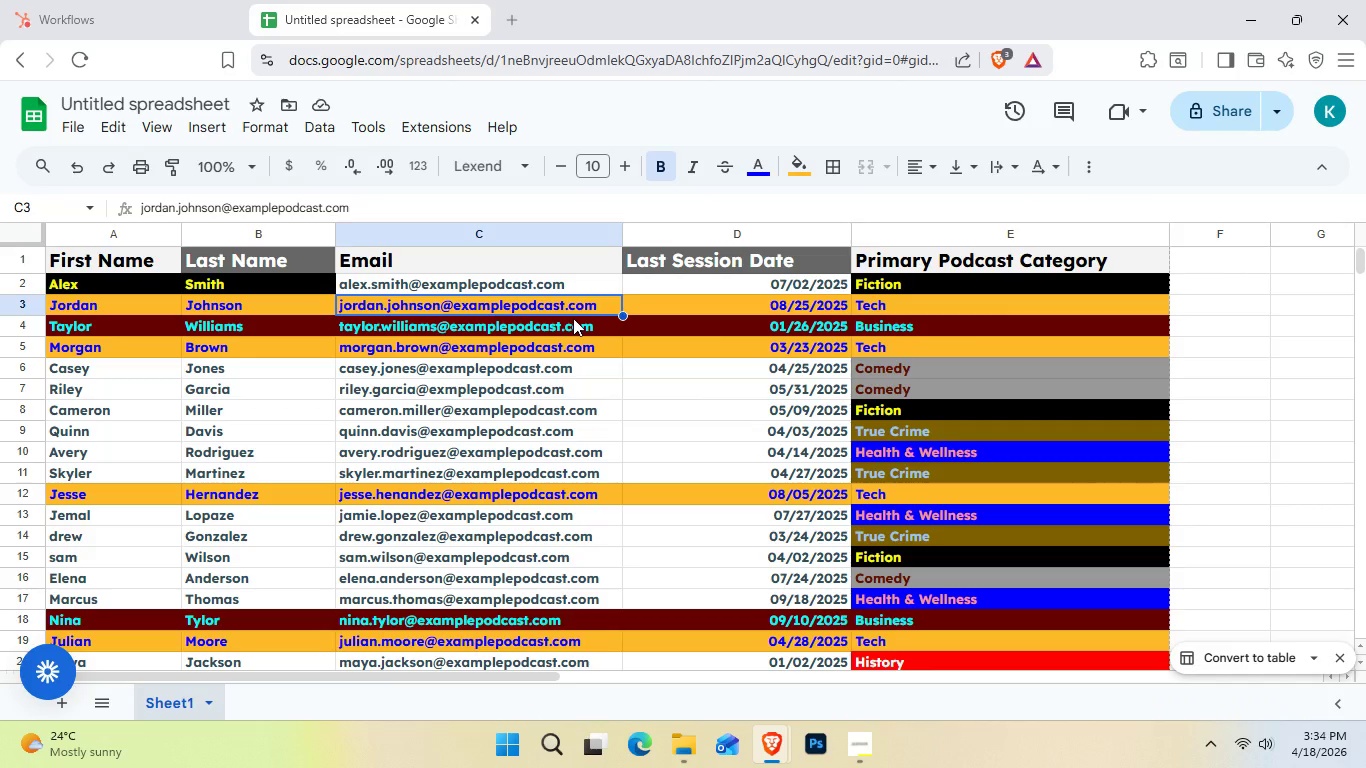 
left_click([561, 288])
 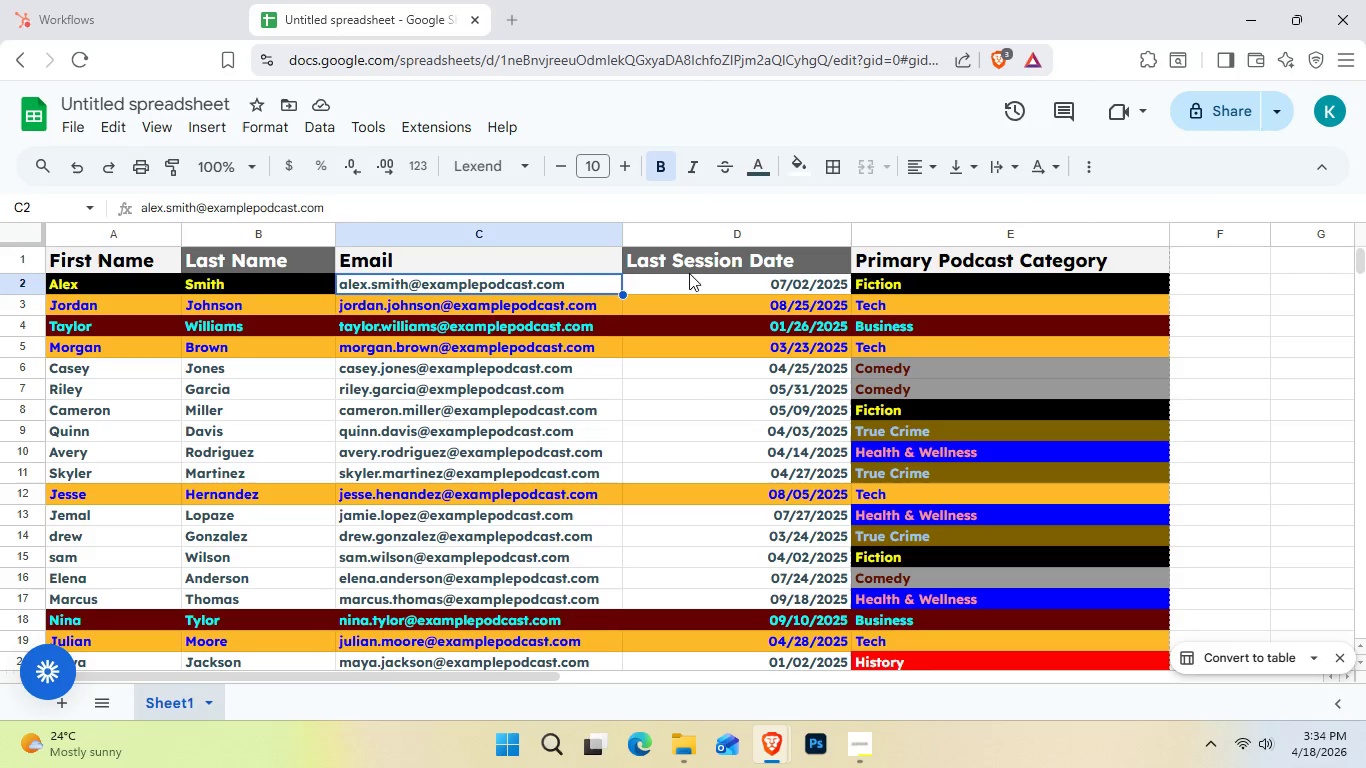 
hold_key(key=ControlLeft, duration=0.98)
left_click([698, 273])
 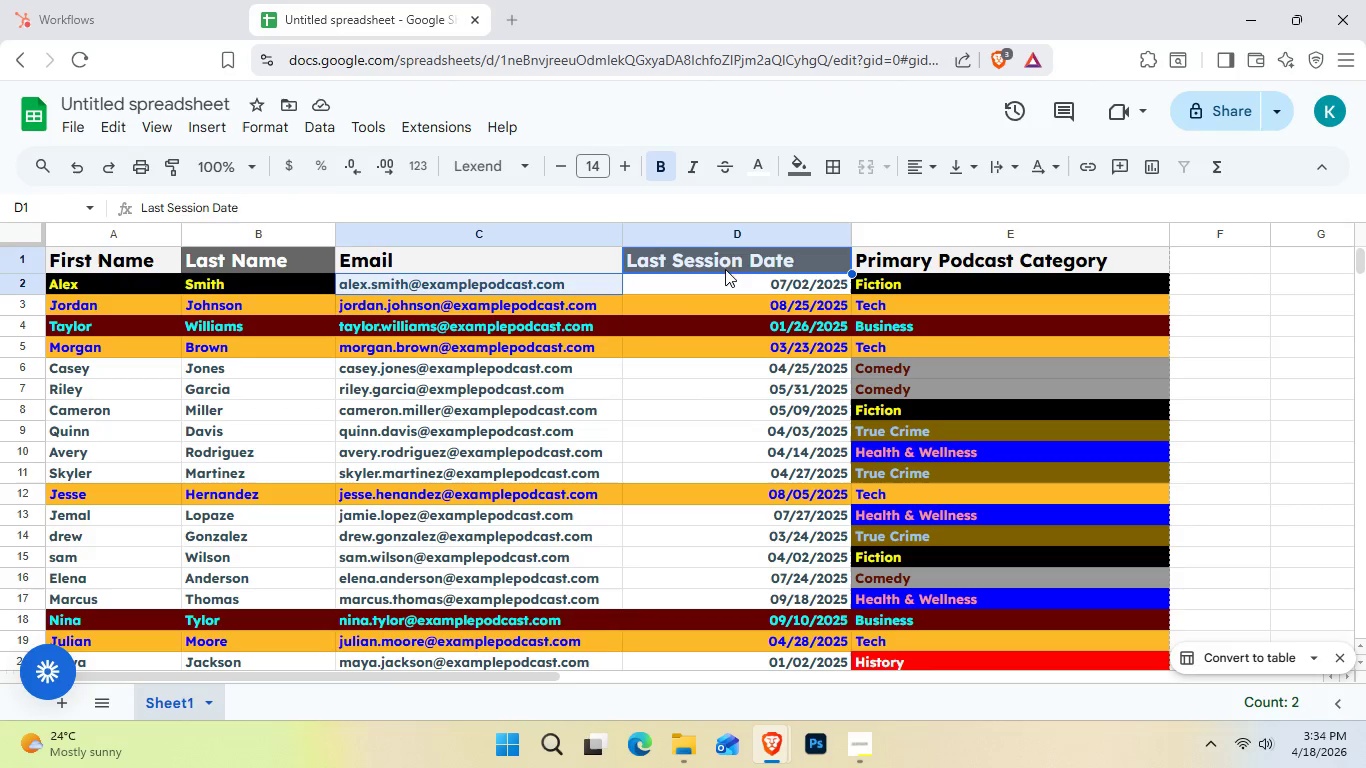 
left_click([730, 261])
 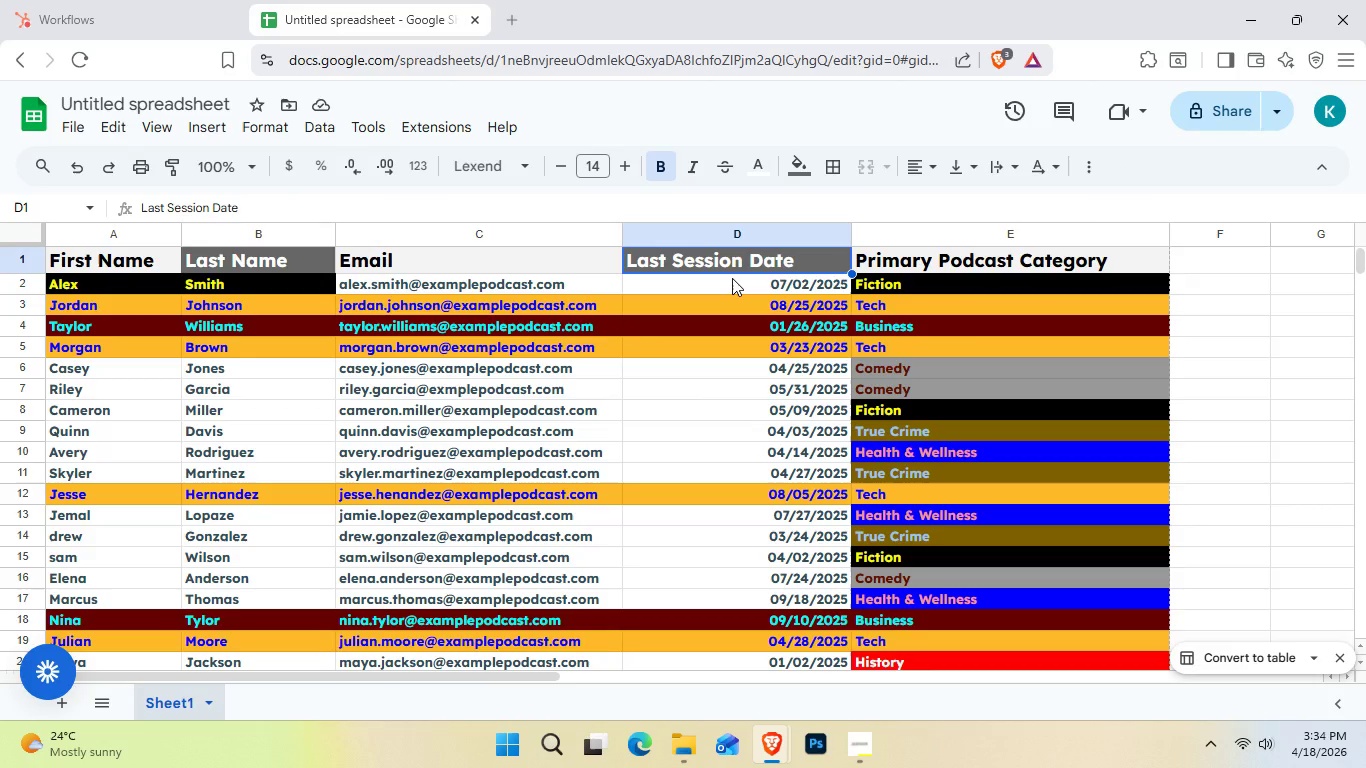 
hold_key(key=ControlLeft, duration=0.33)
left_click([732, 278])
 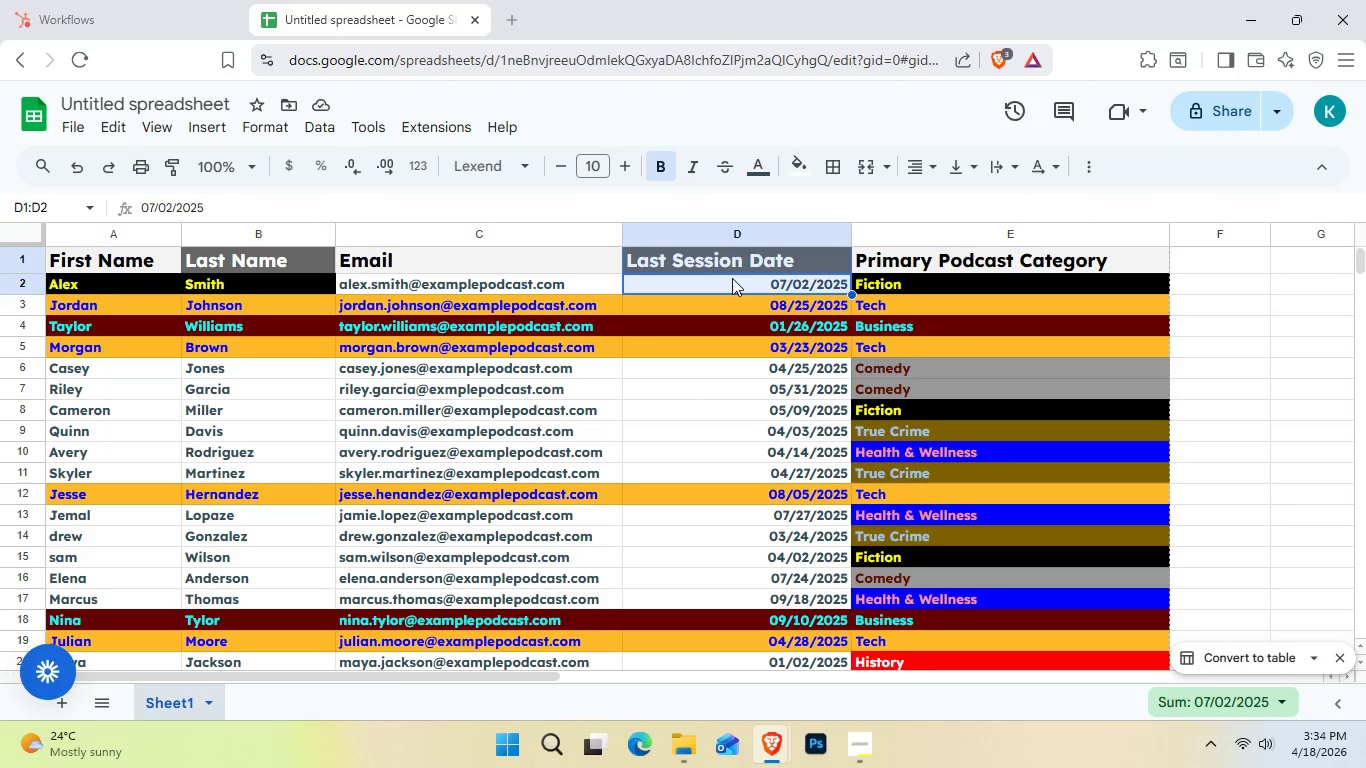 
double_click([732, 278])
 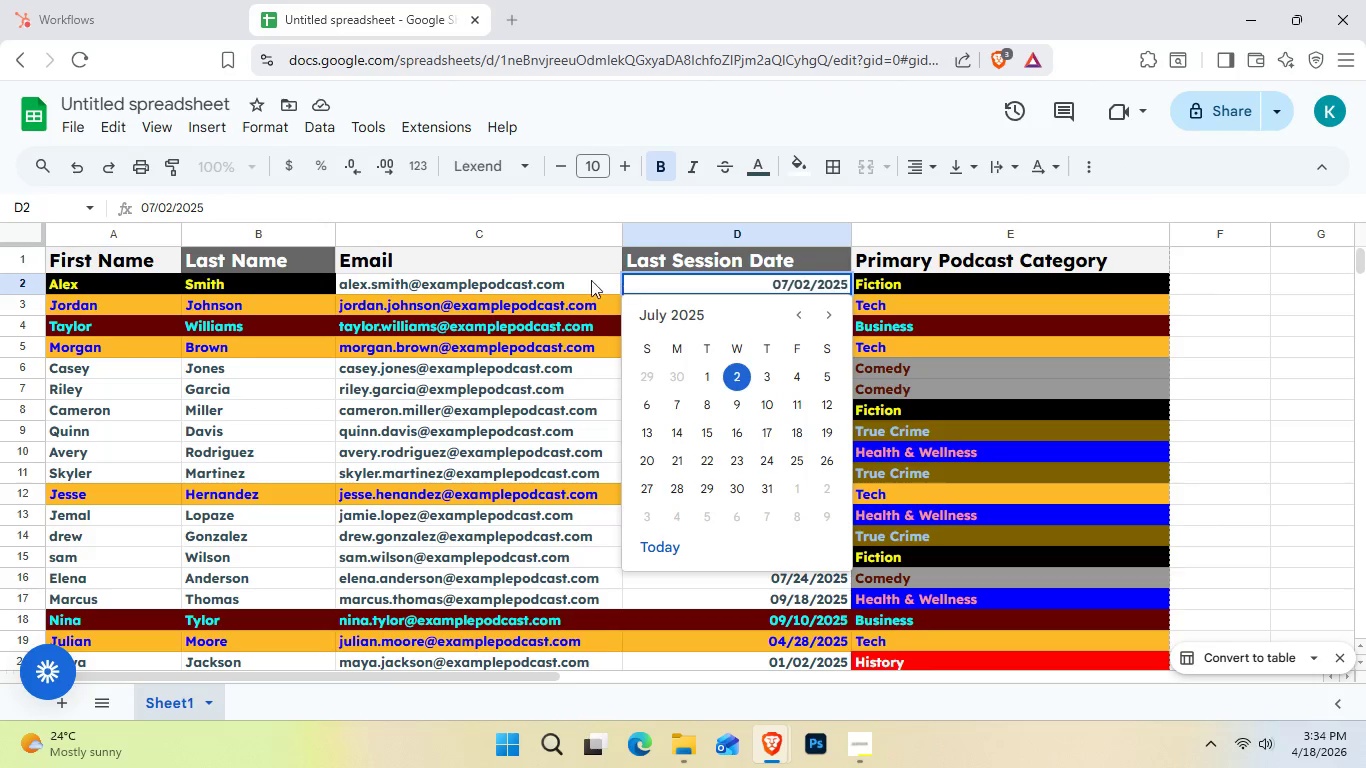 
left_click([520, 279])
 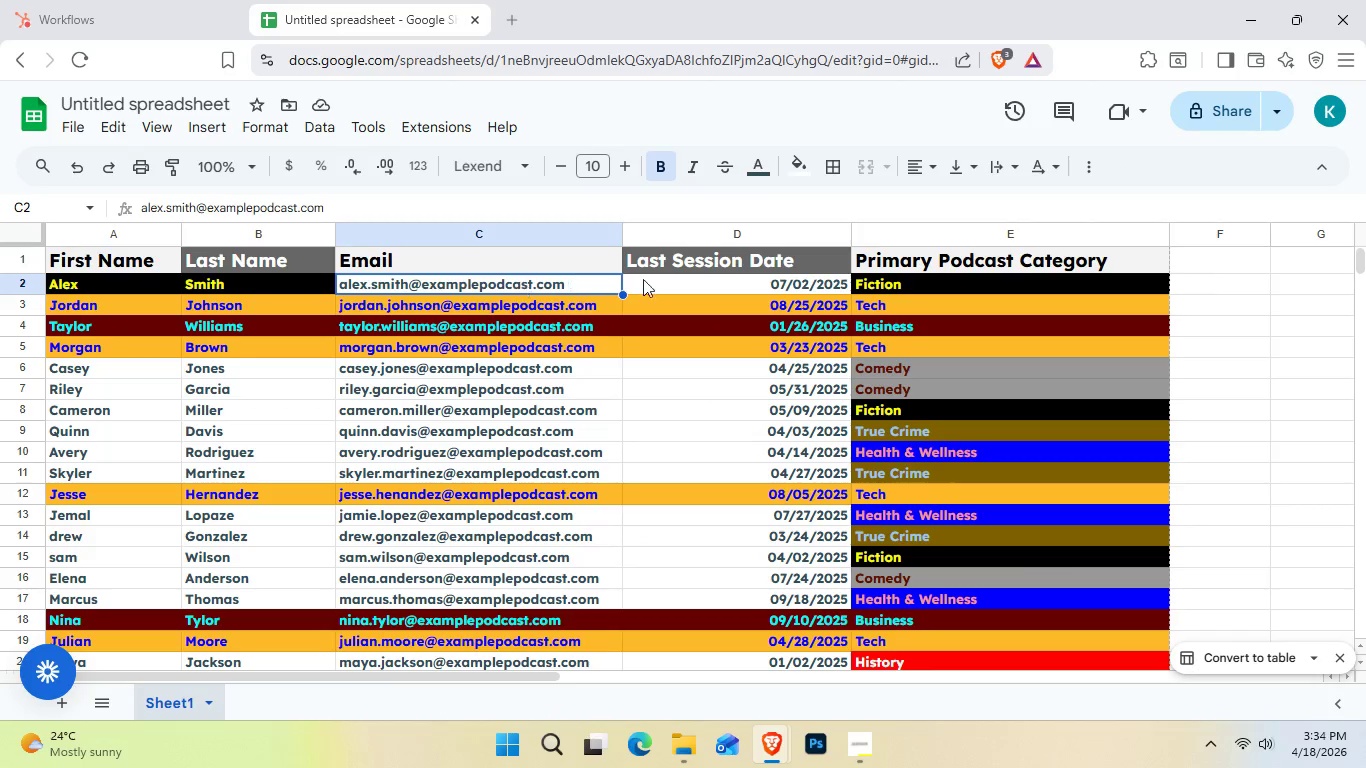 
hold_key(key=ControlLeft, duration=1.16)
left_click([719, 278])
 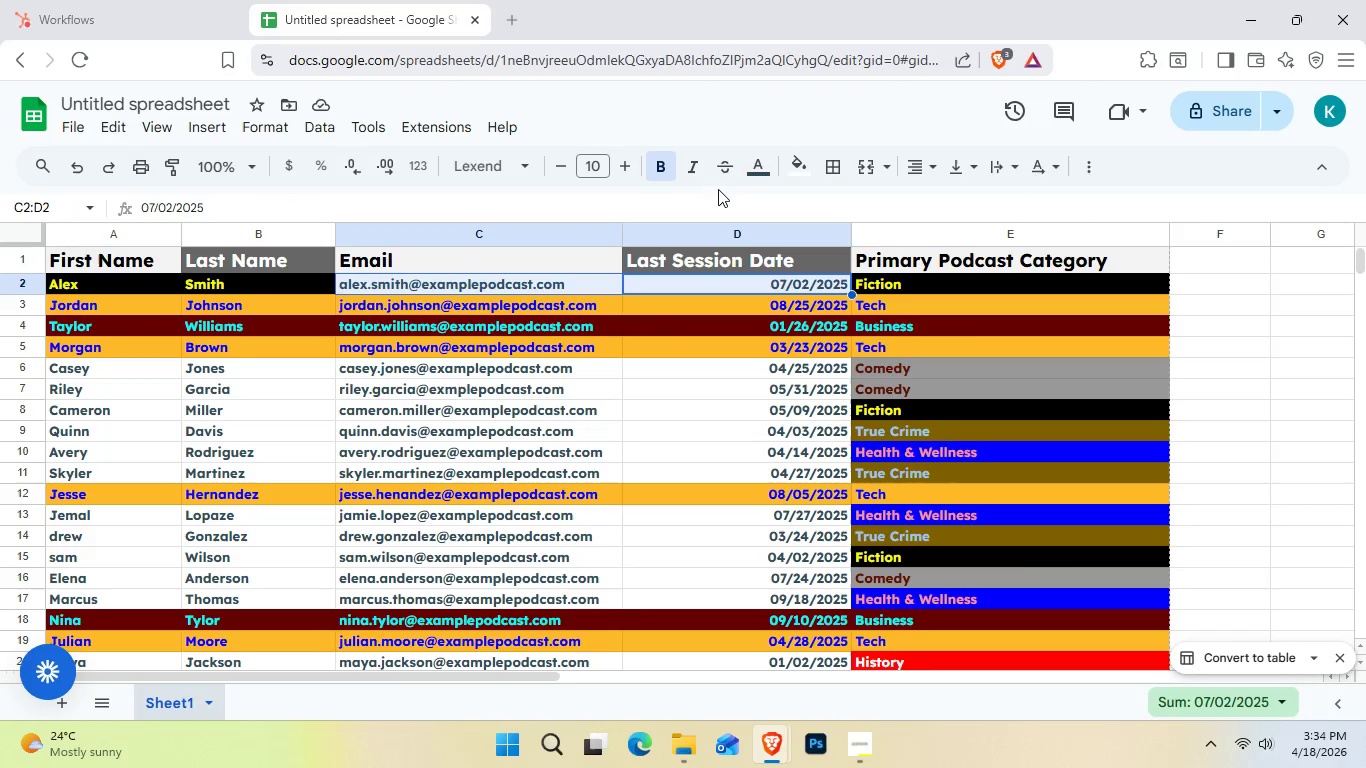 
left_click([771, 165])
 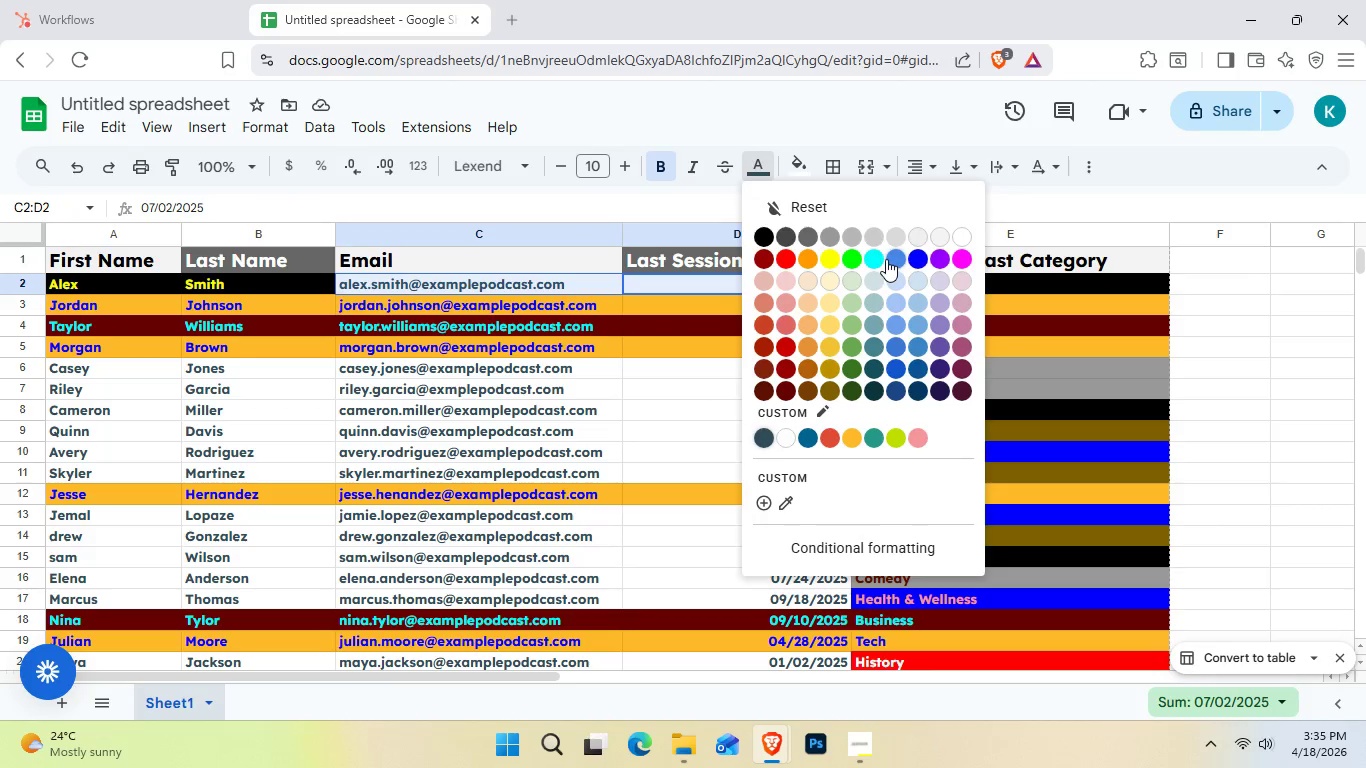 
left_click([919, 256])
 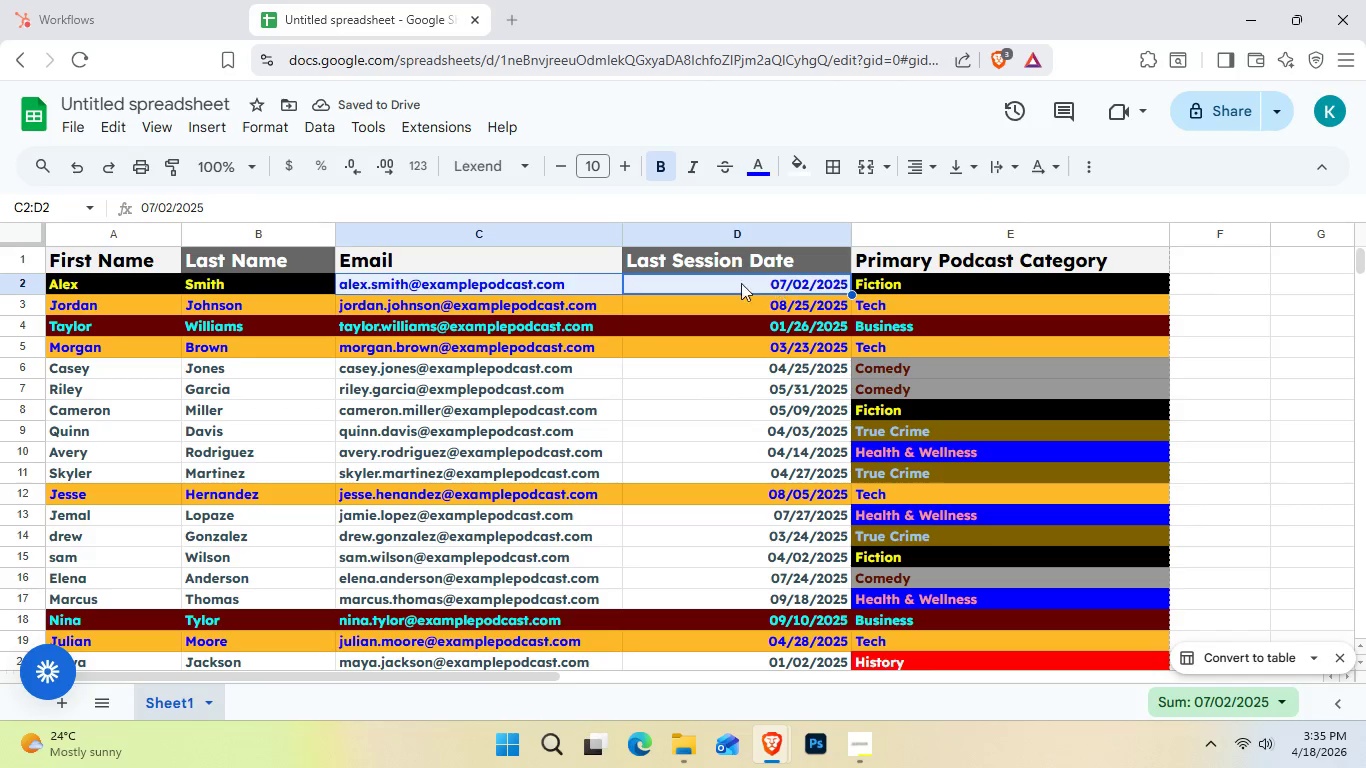 
left_click([770, 179])
 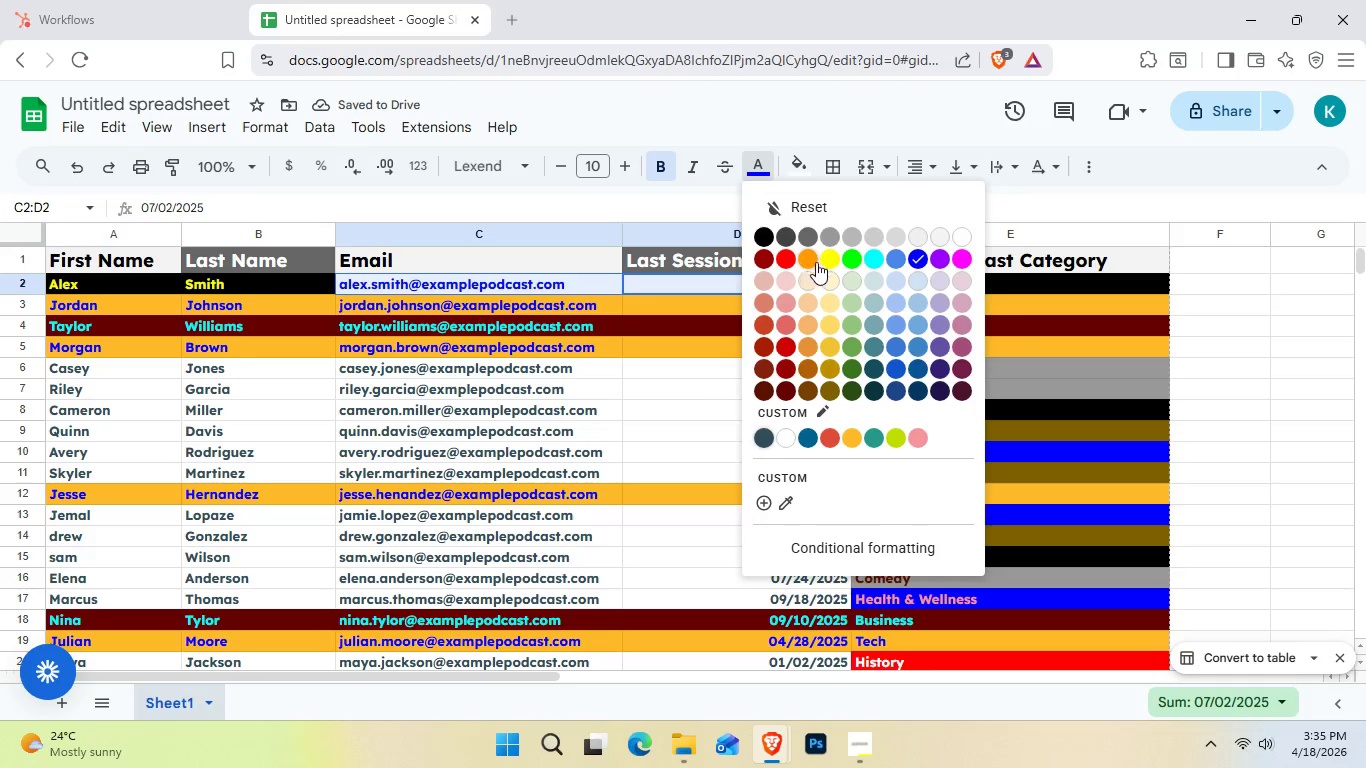 
left_click([836, 259])
 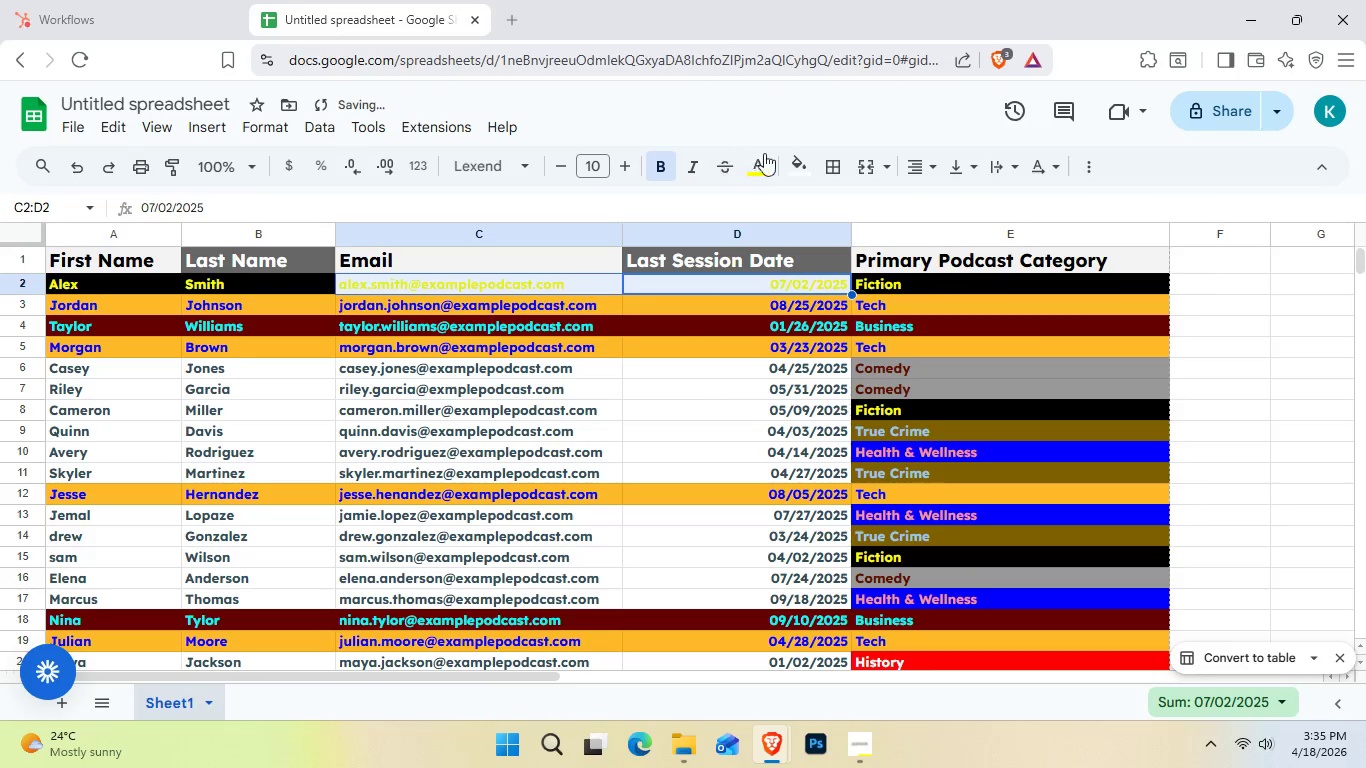 
left_click([798, 170])
 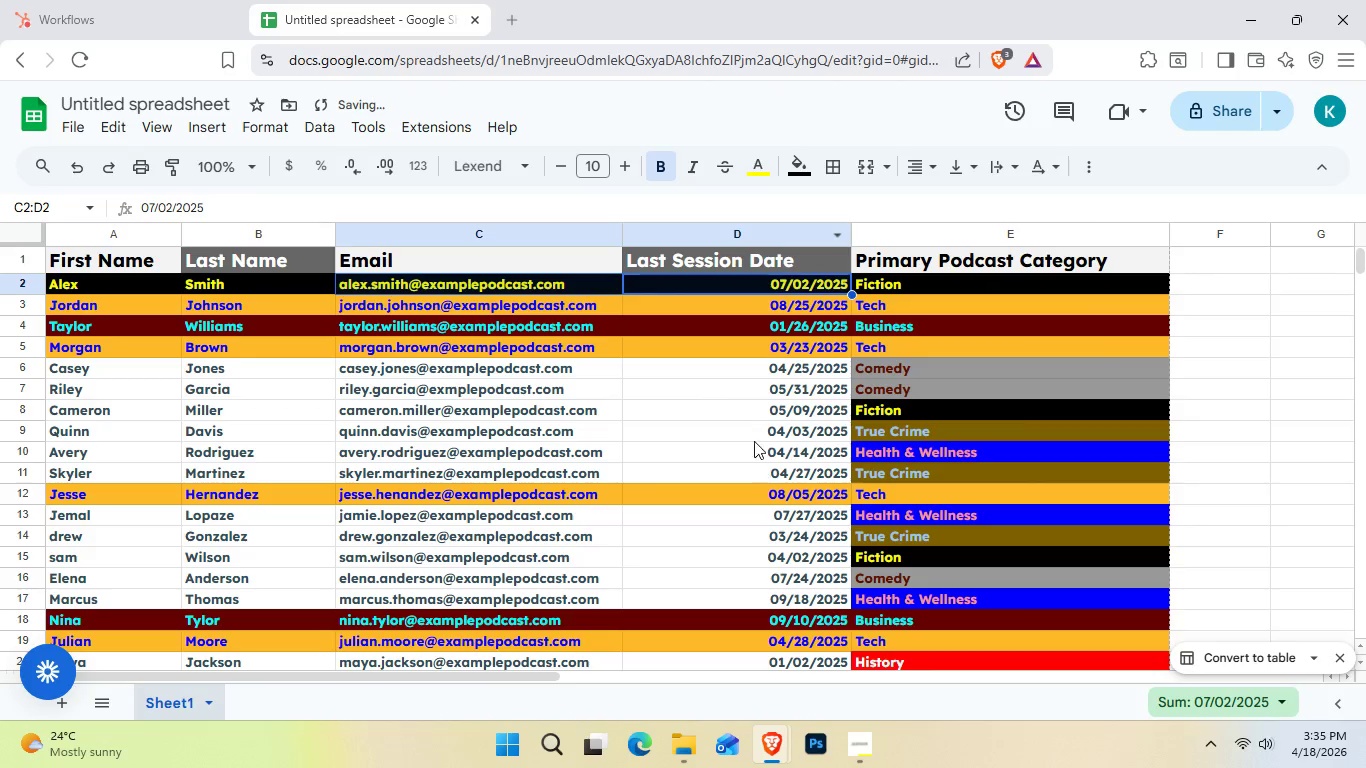 
left_click([818, 371])
 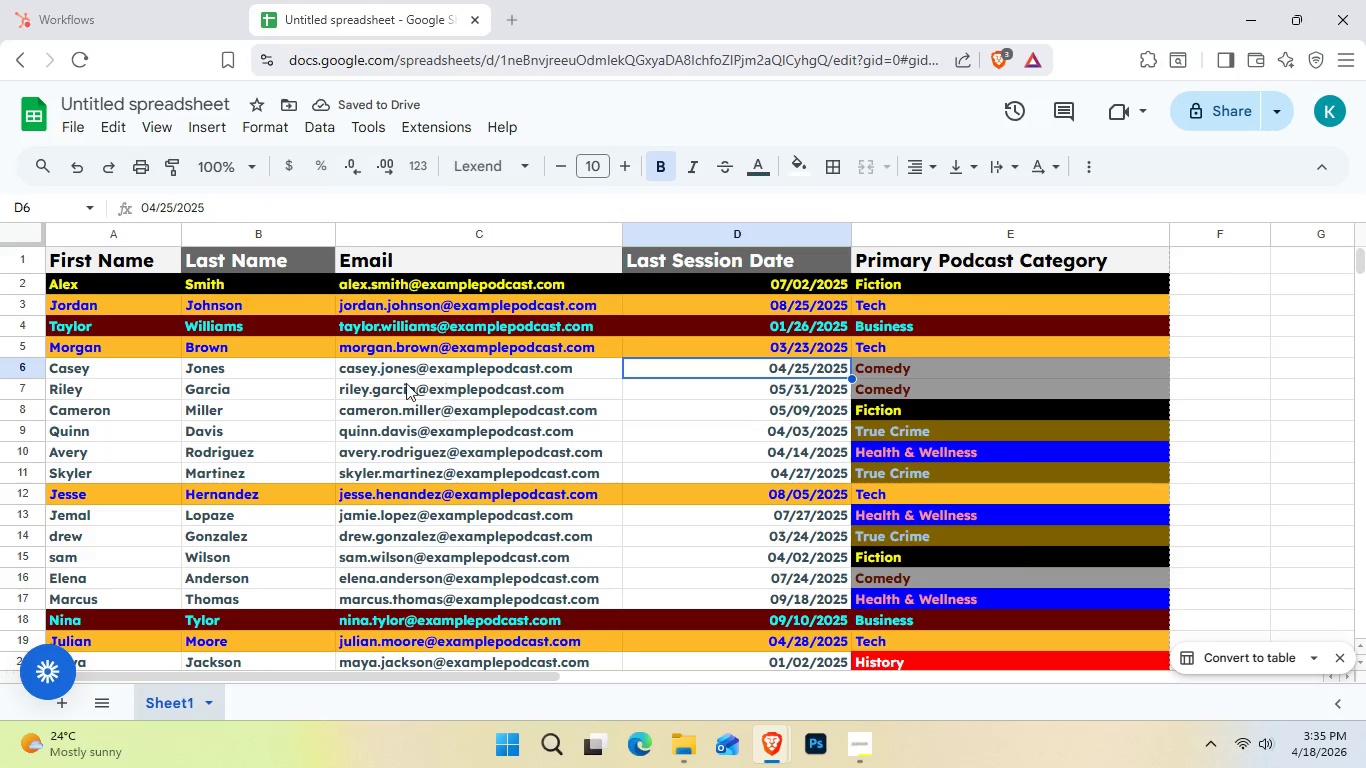 
hold_key(key=ShiftLeft, duration=1.45)
left_click([150, 365])
 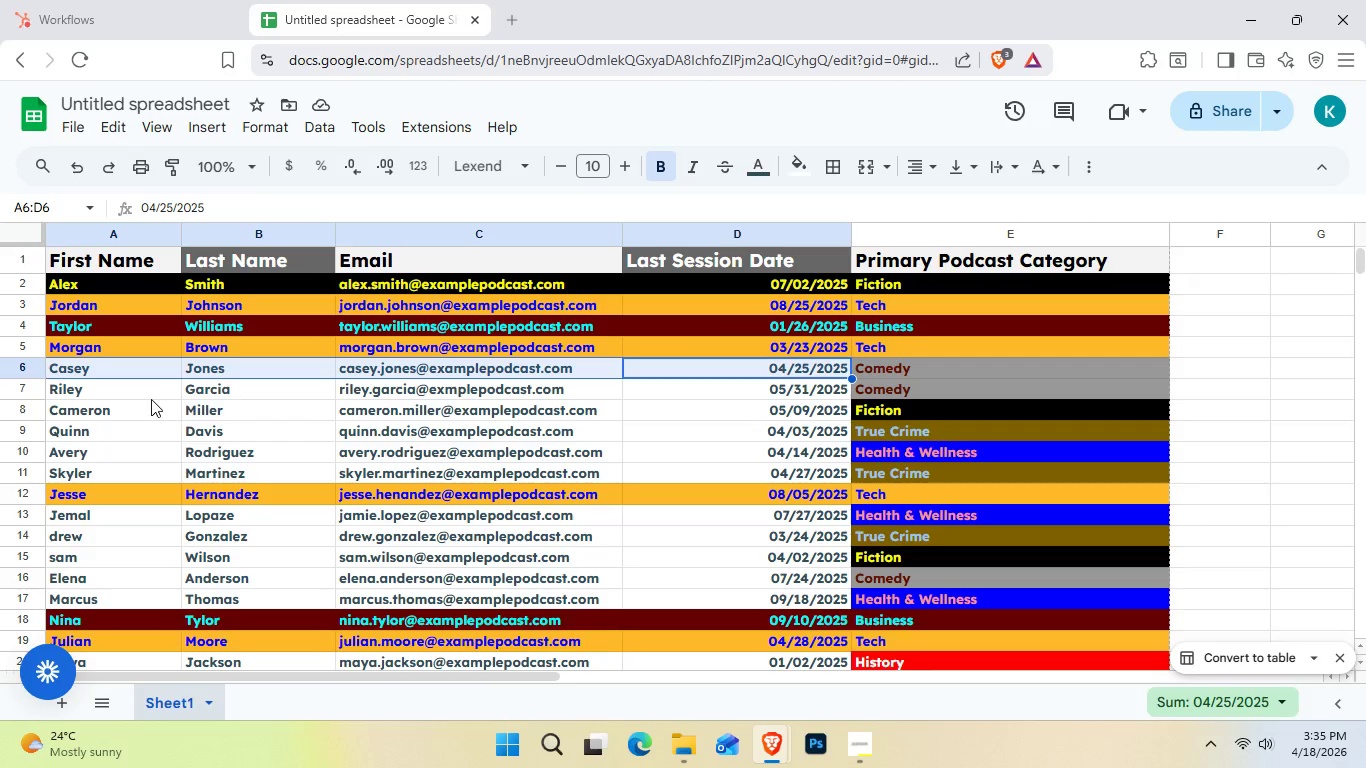 
hold_key(key=ShiftLeft, duration=2.97)
left_click([150, 398])
 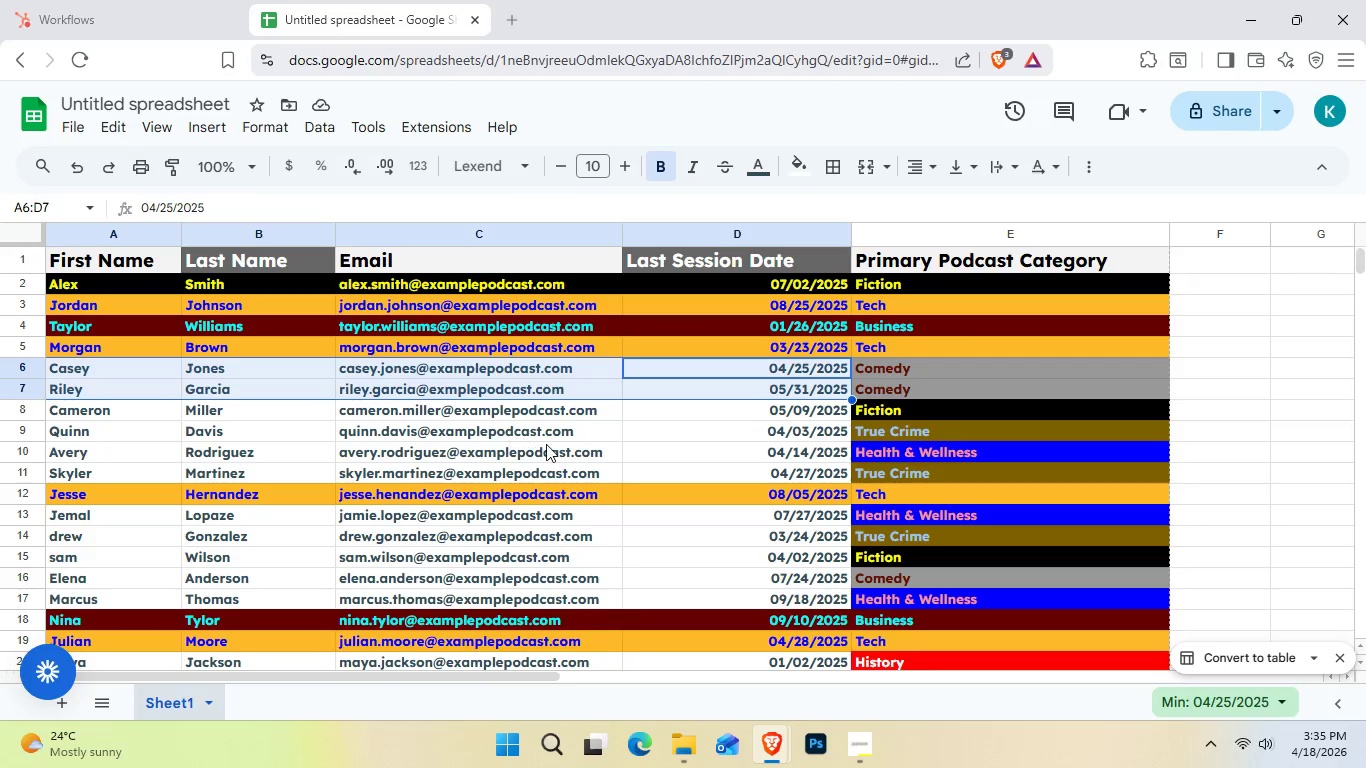 
hold_key(key=ControlLeft, duration=4.2)
left_click([775, 579])
 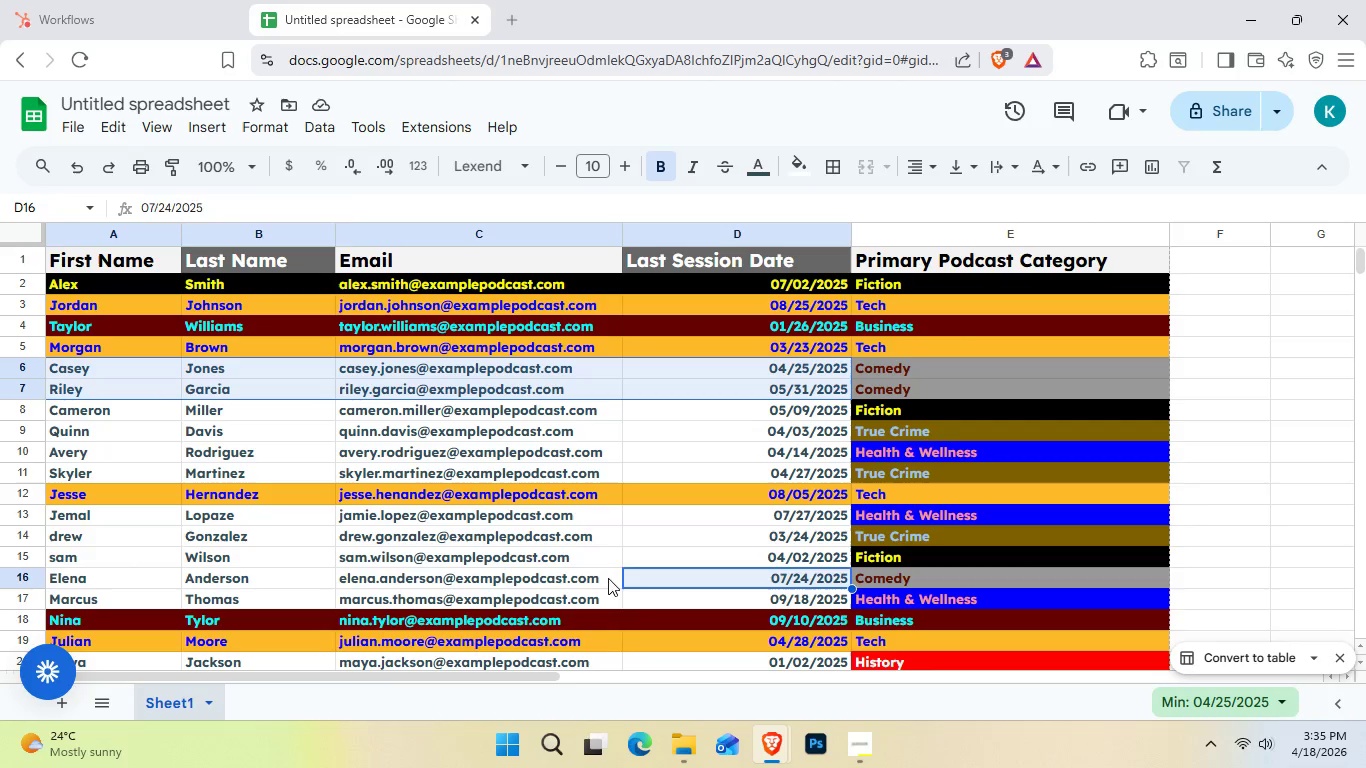 
left_click([605, 578])
 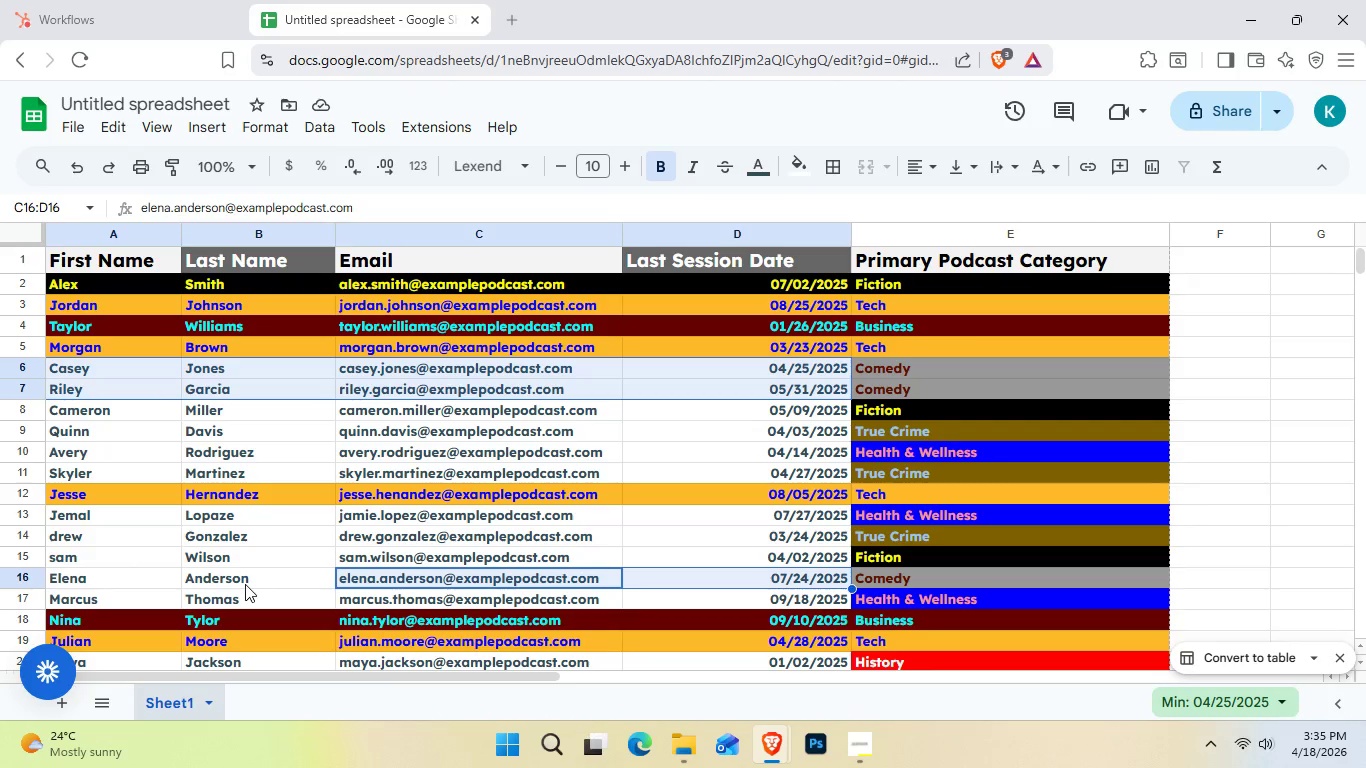 
left_click([245, 584])
 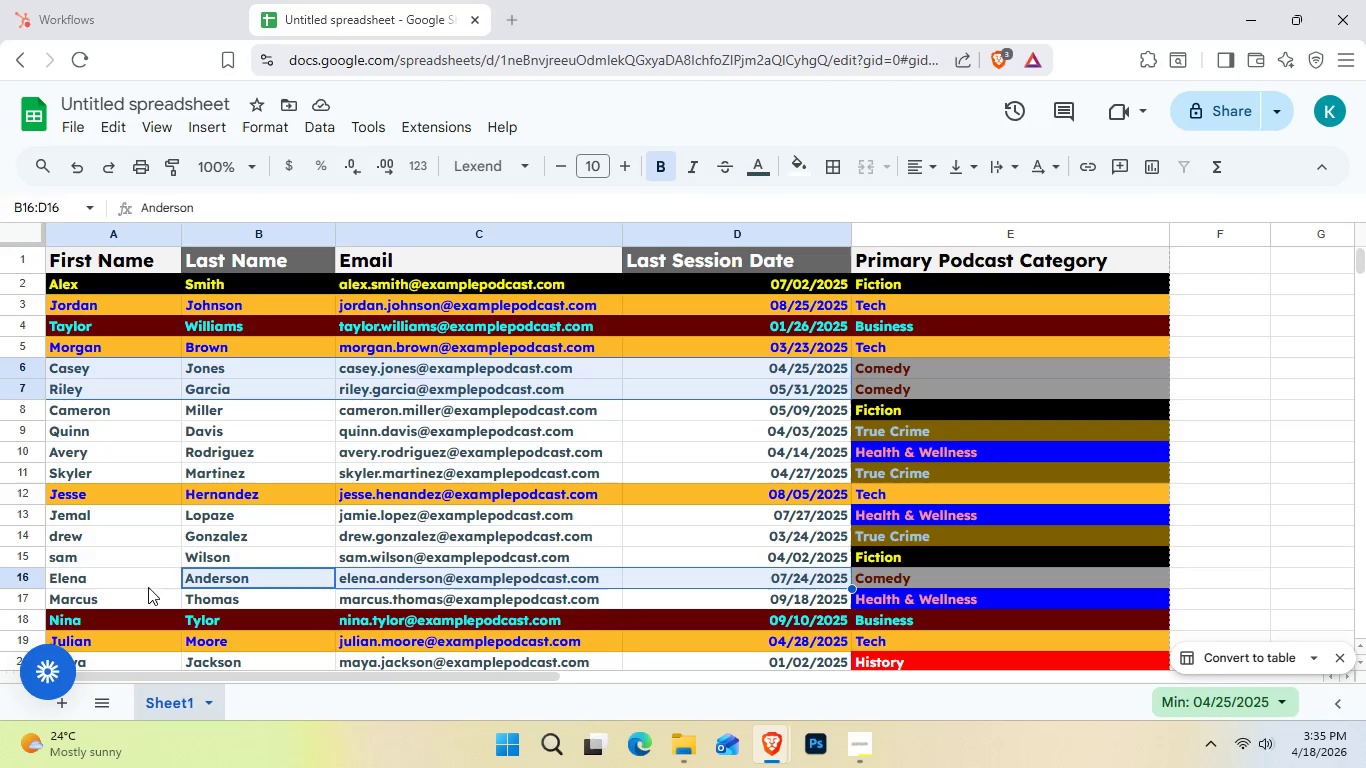 
left_click([148, 587])
 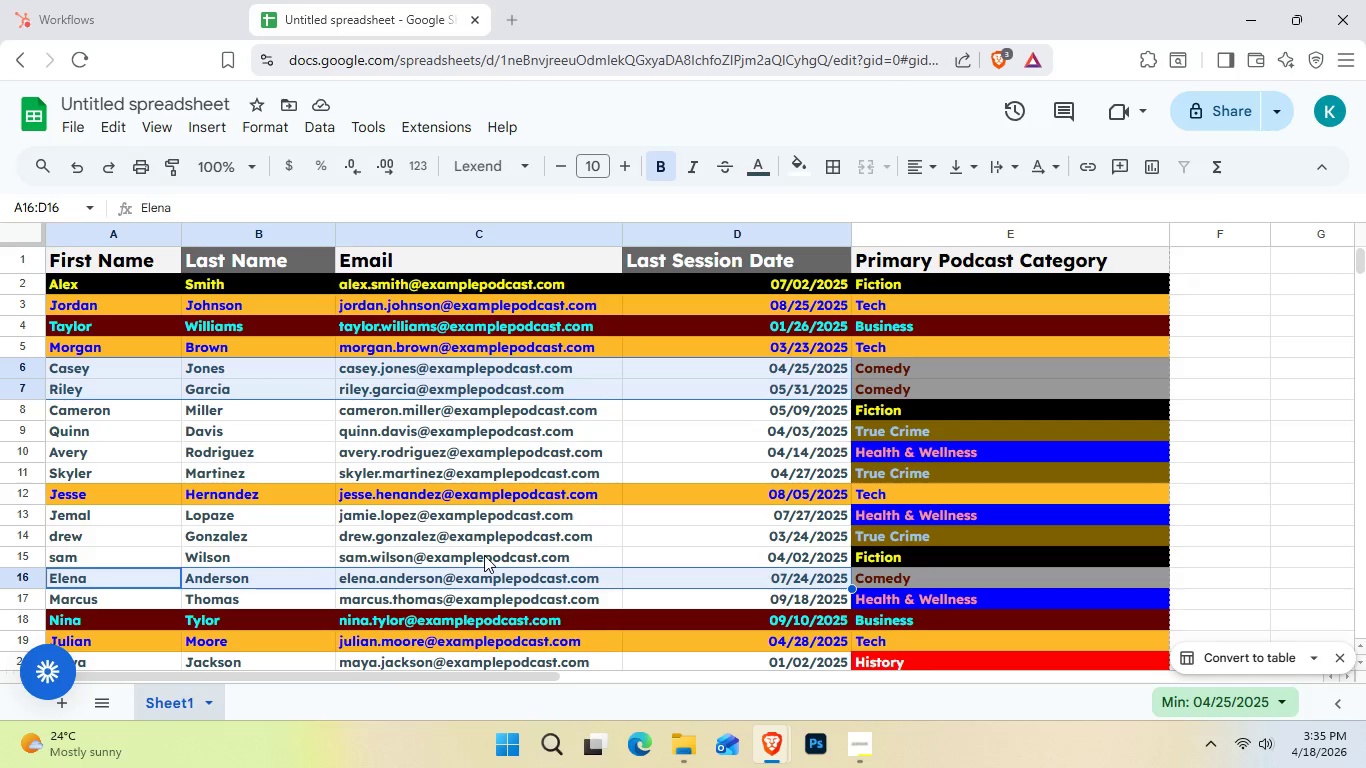 
scroll: coordinate [484, 555], scroll_direction: down, amount: 1.0
 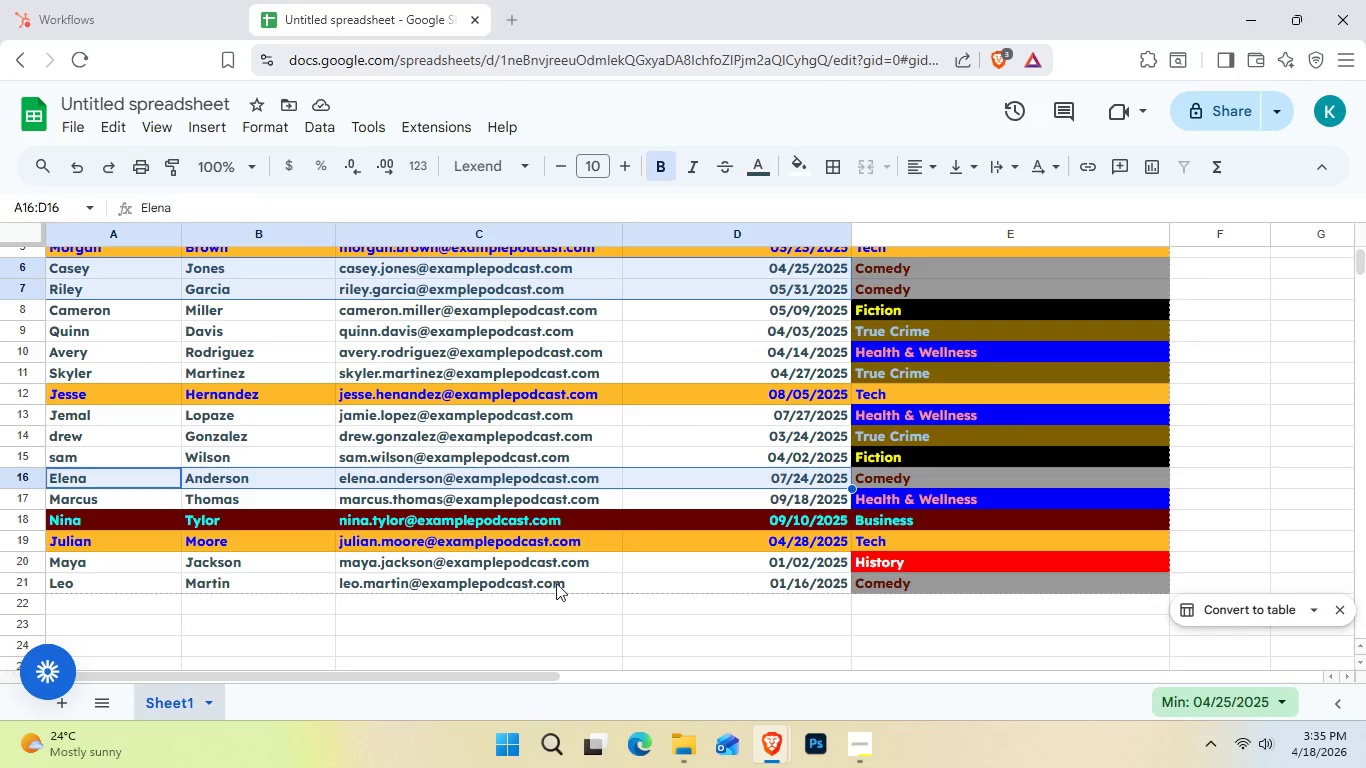 
hold_key(key=ControlLeft, duration=4.83)
left_click([816, 586])